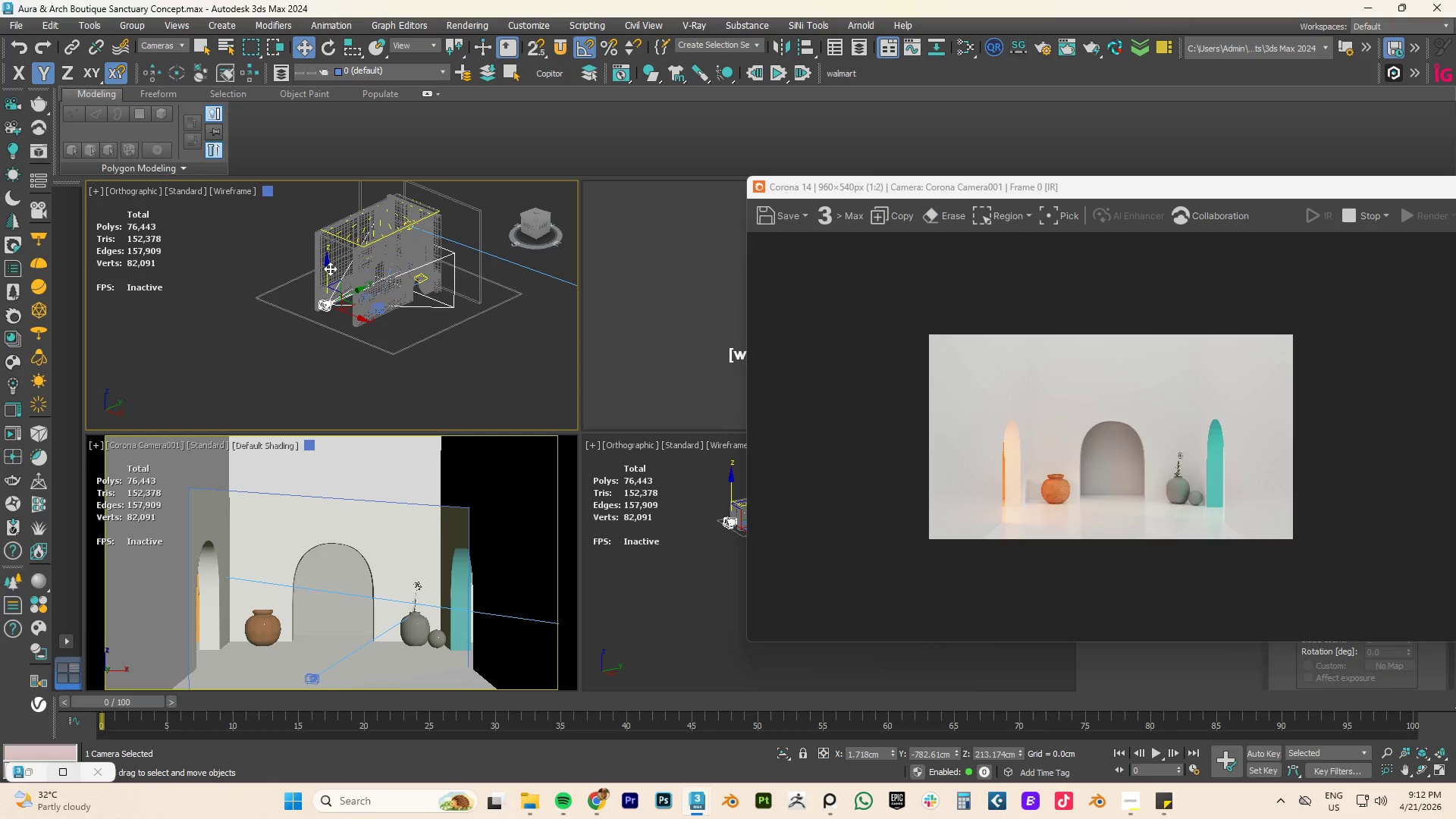 
left_click_drag(start_coordinate=[329, 268], to_coordinate=[325, 280])
 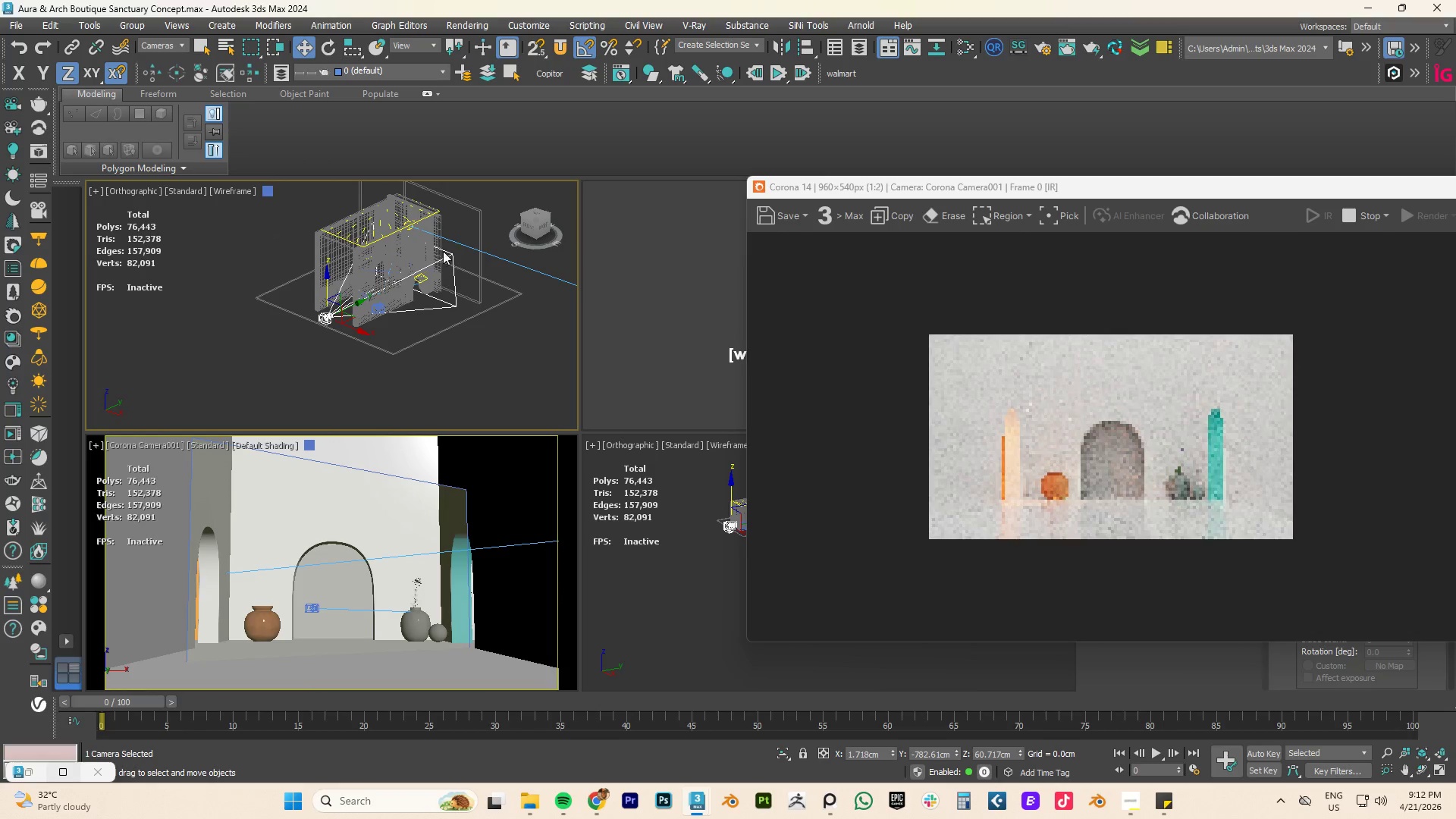 
hold_key(key=AltLeft, duration=0.55)
 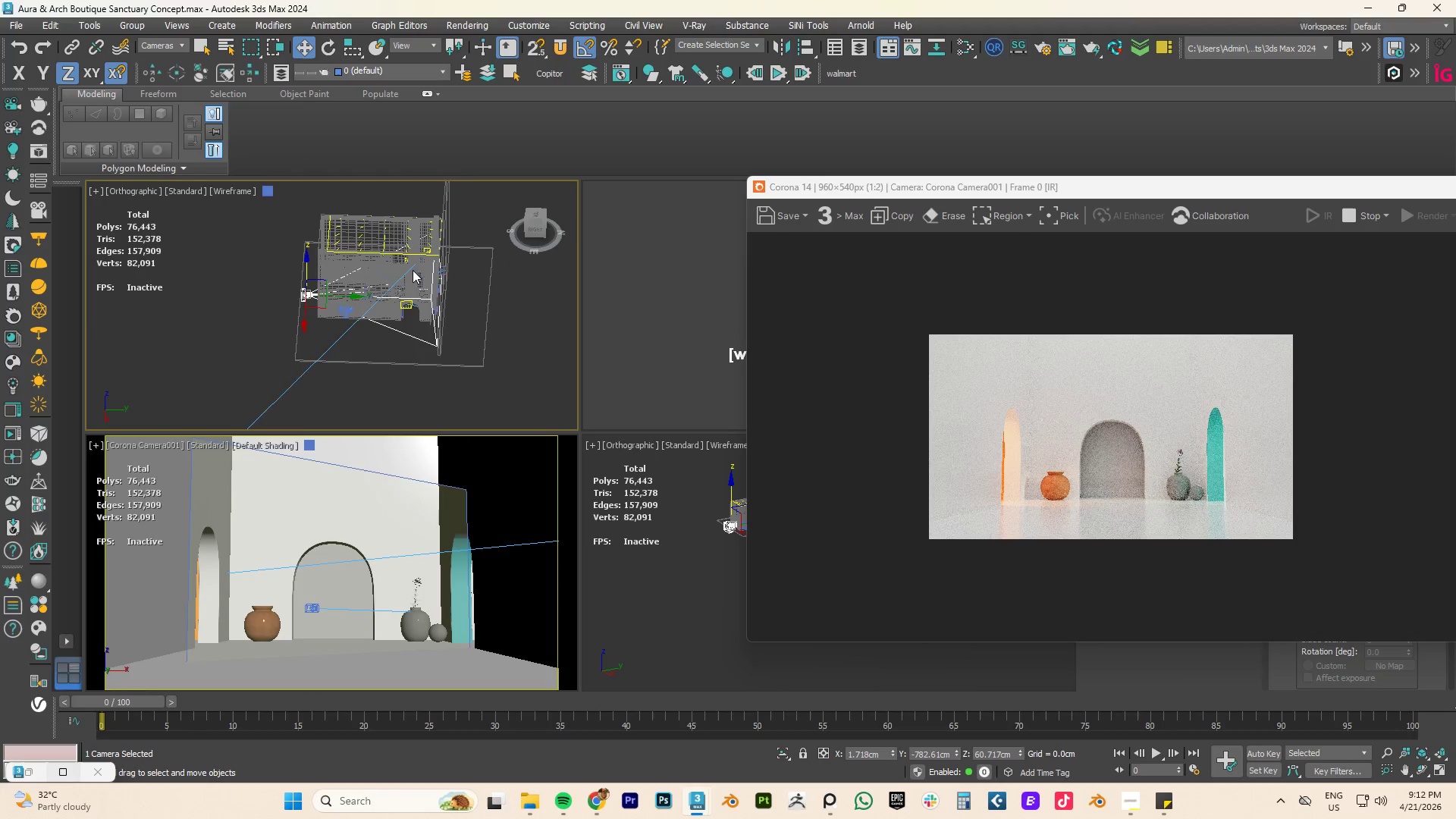 
scroll: coordinate [428, 268], scroll_direction: up, amount: 3.0
 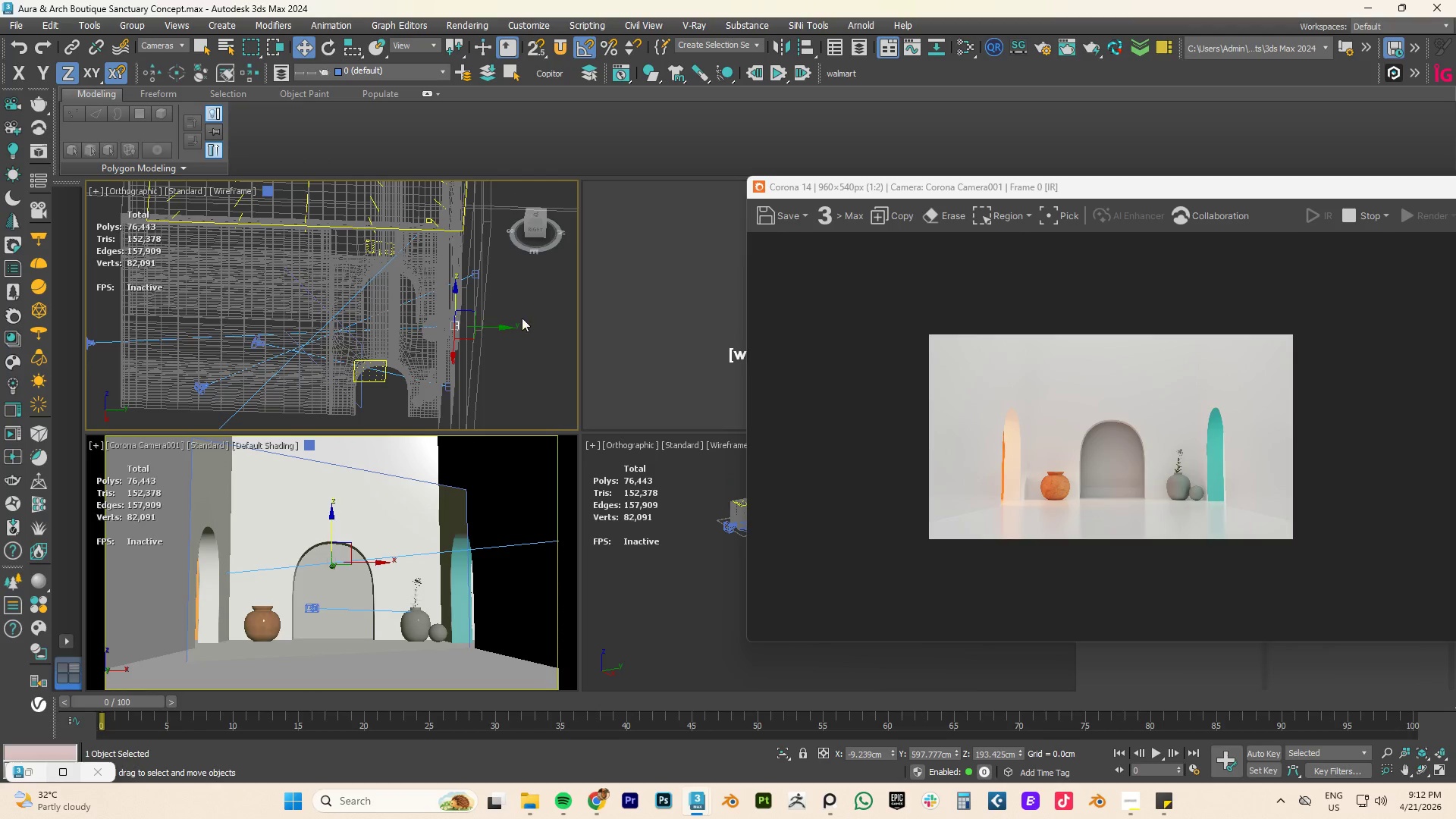 
left_click_drag(start_coordinate=[455, 295], to_coordinate=[456, 283])
 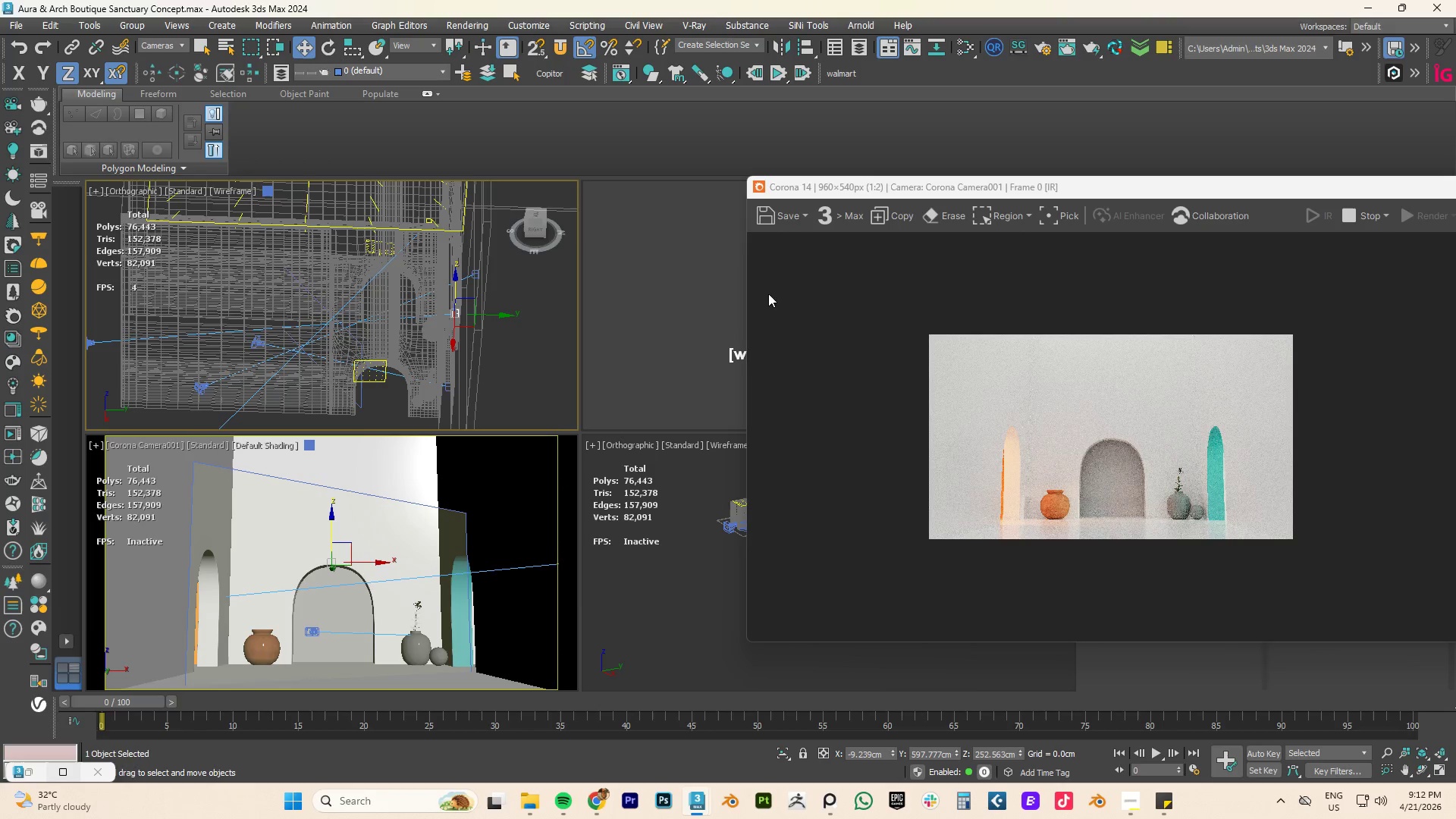 
hold_key(key=AltLeft, duration=0.52)
 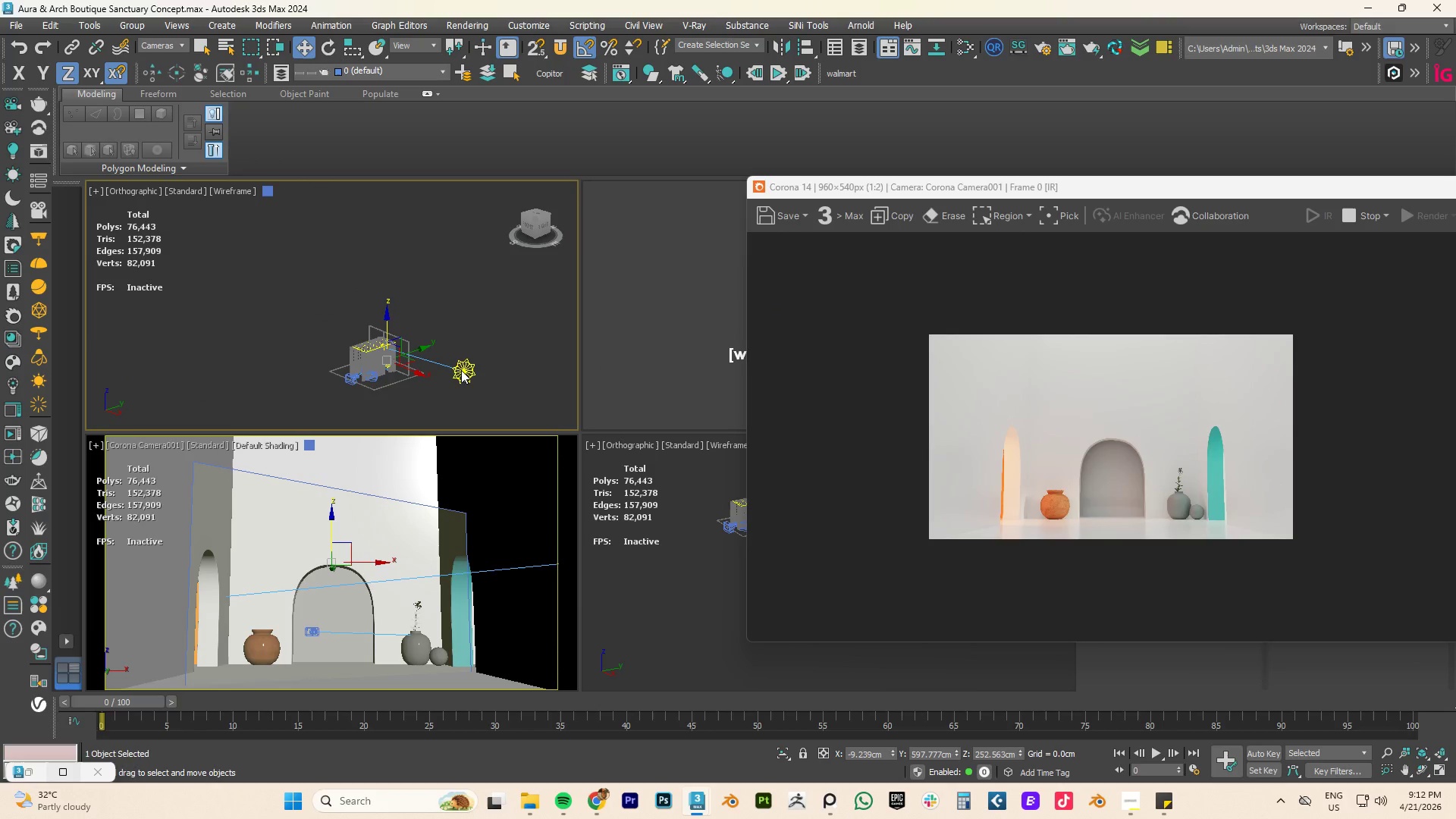 
scroll: coordinate [381, 368], scroll_direction: down, amount: 7.0
 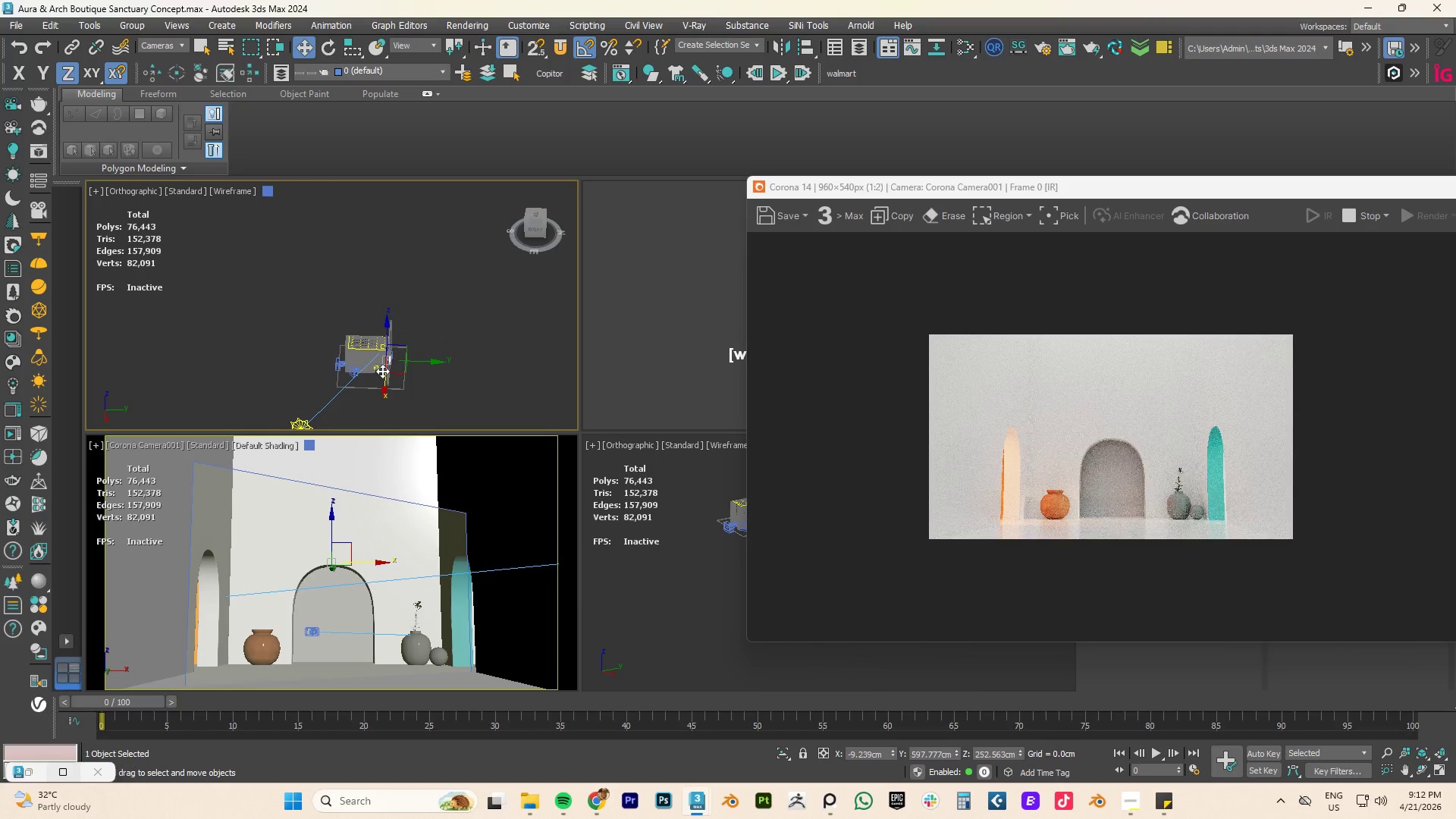 
left_click([462, 370])
 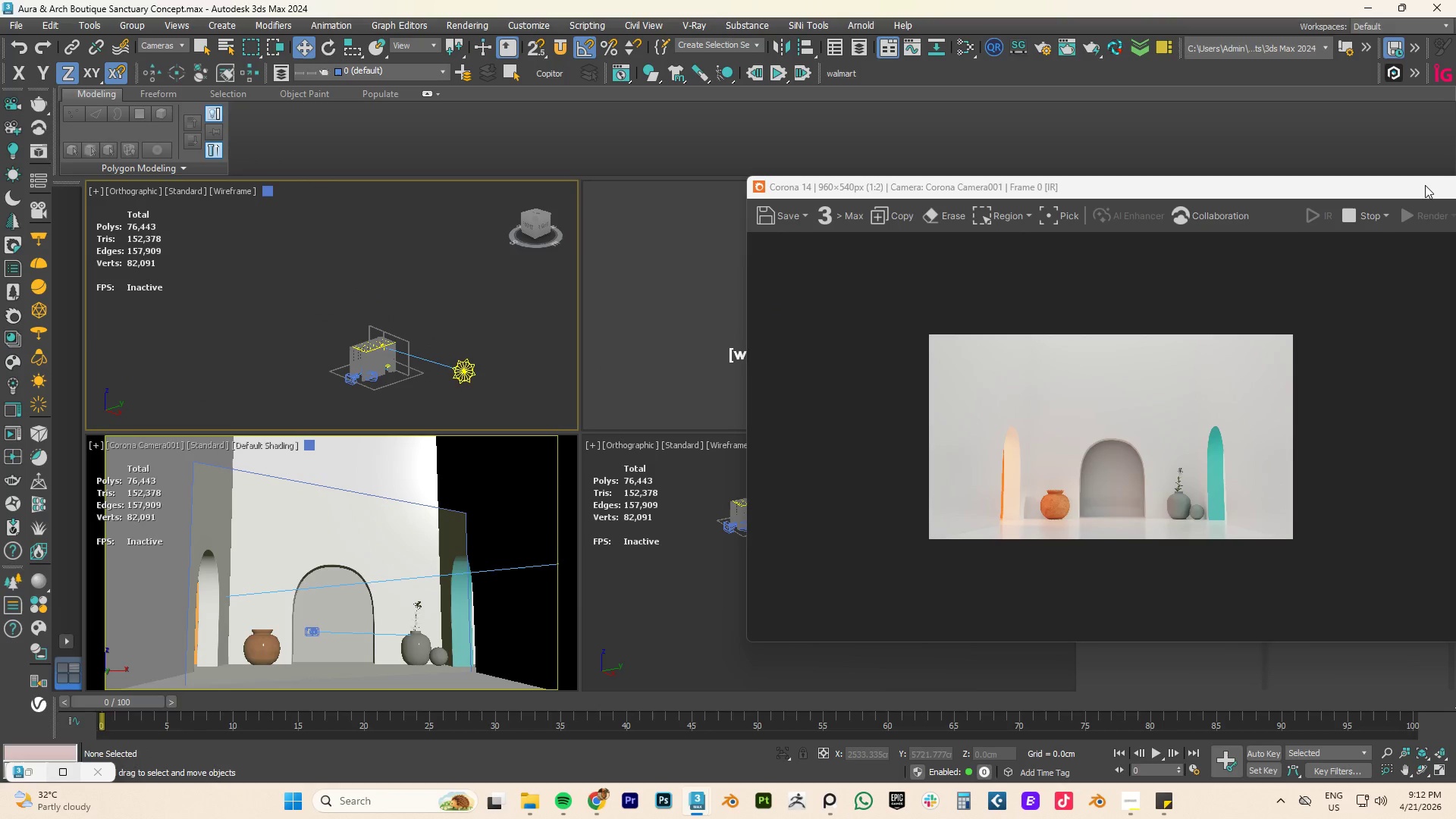 
left_click_drag(start_coordinate=[1418, 184], to_coordinate=[924, 177])
 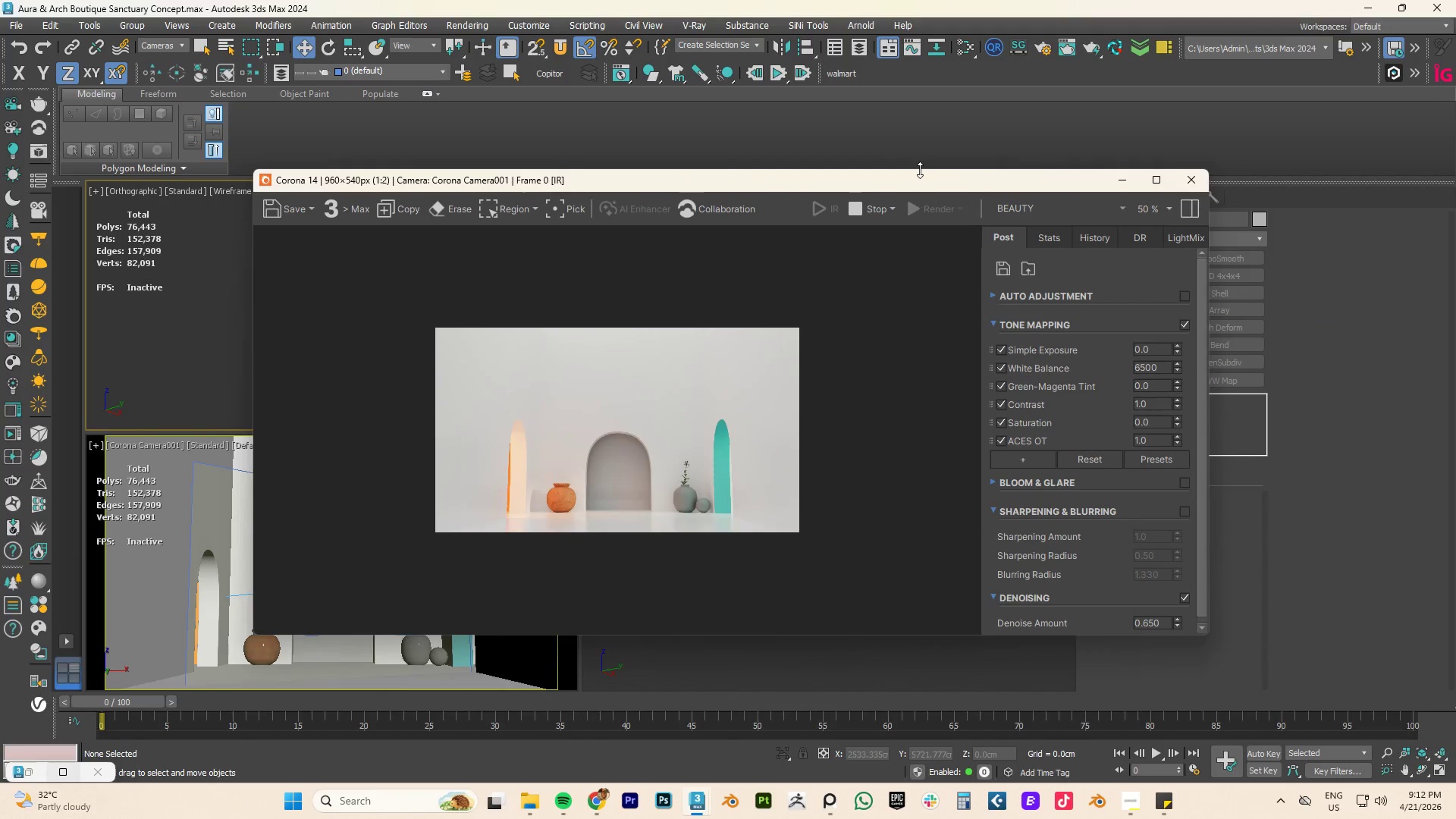 
key(M)
 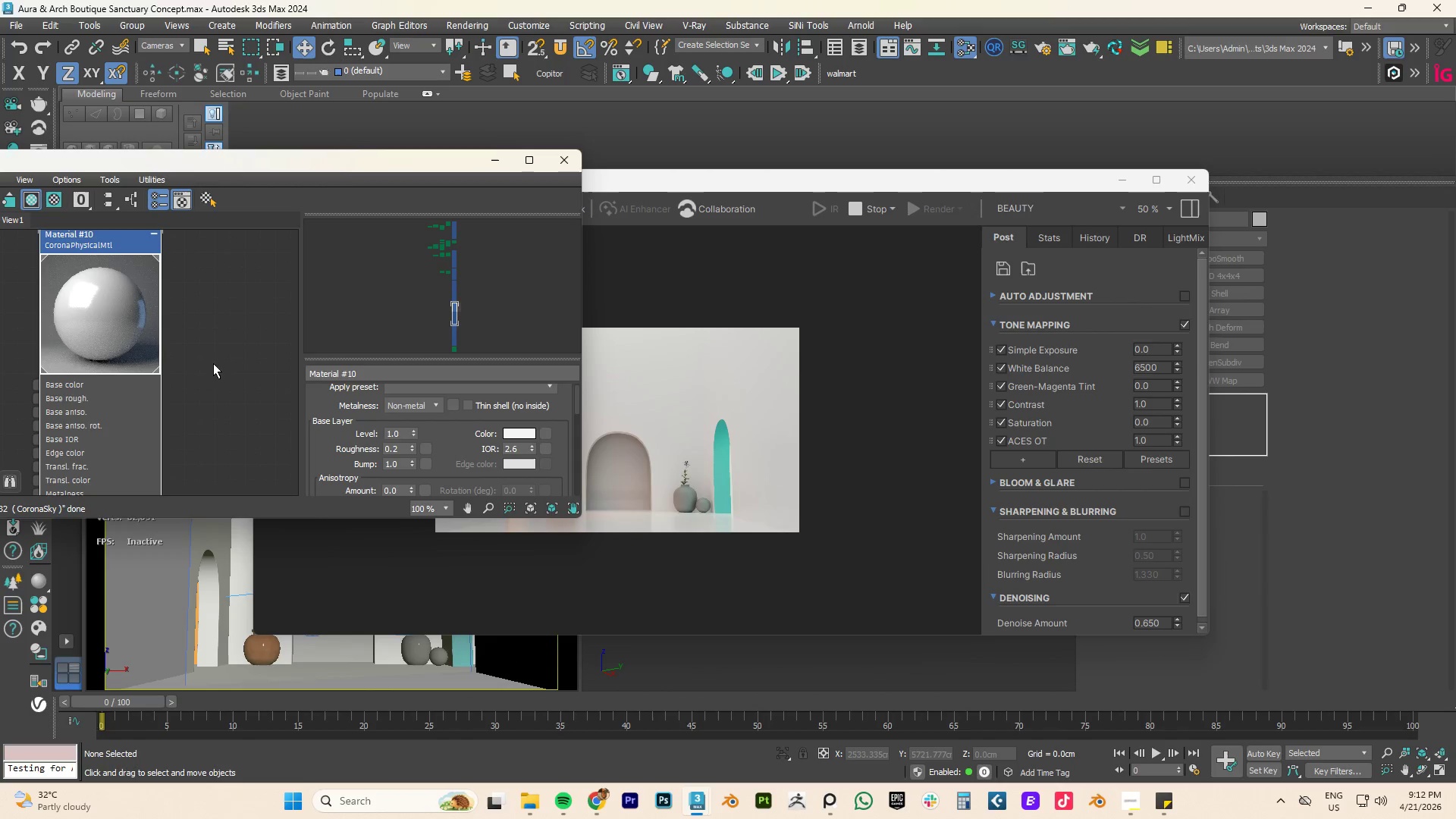 
scroll: coordinate [446, 307], scroll_direction: down, amount: 16.0
 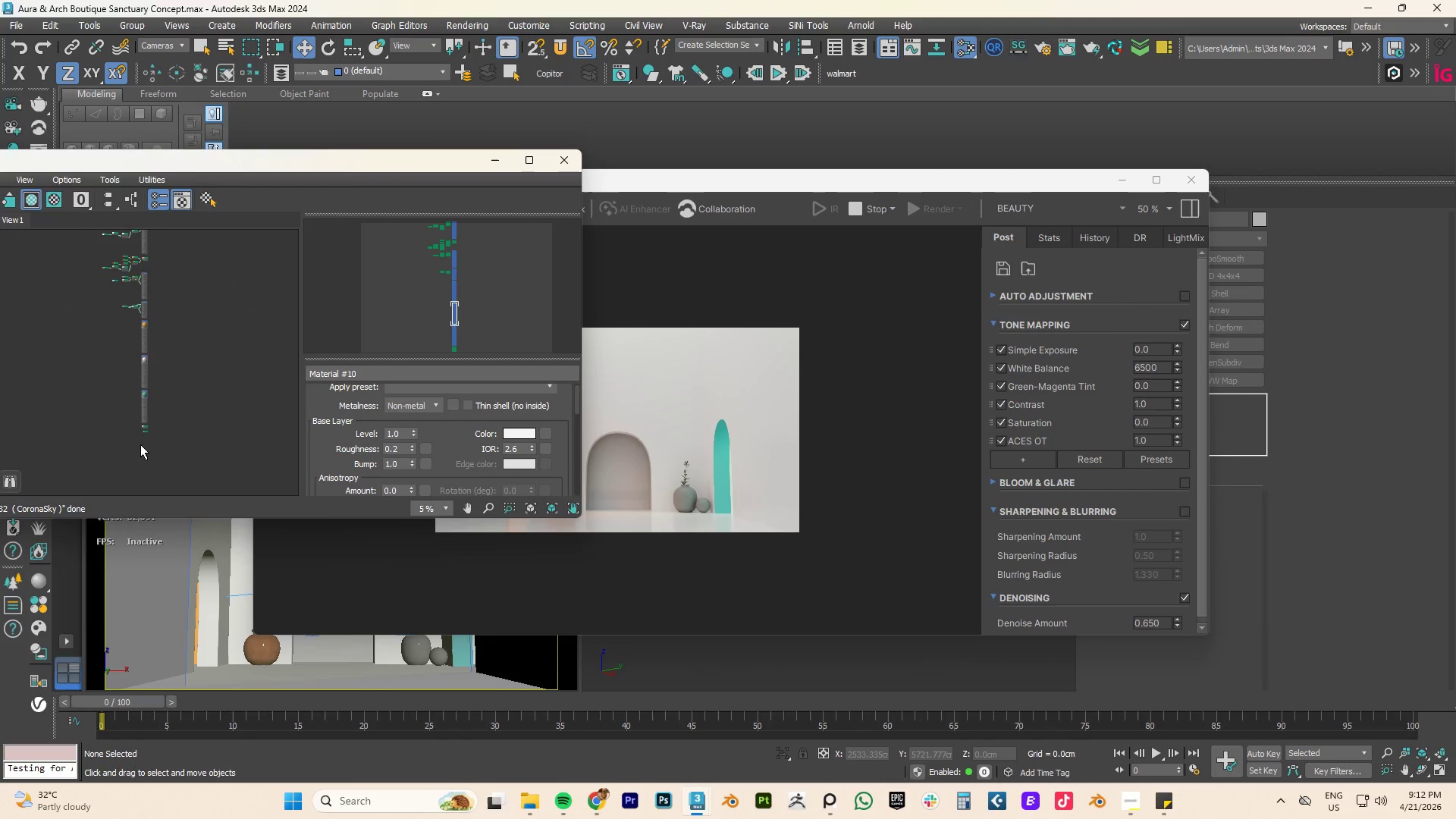 
scroll: coordinate [174, 431], scroll_direction: up, amount: 4.0
 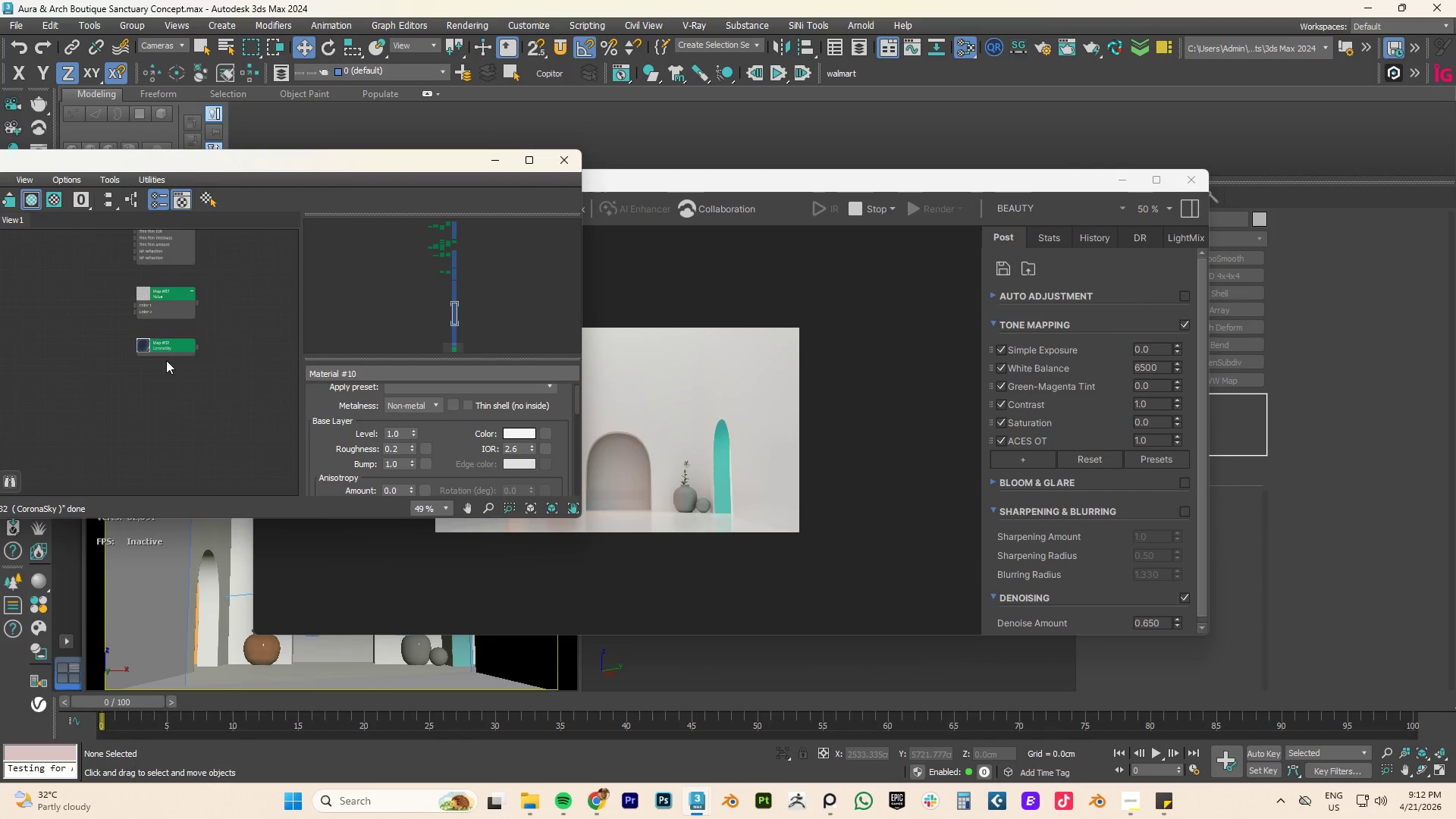 
left_click([165, 345])
 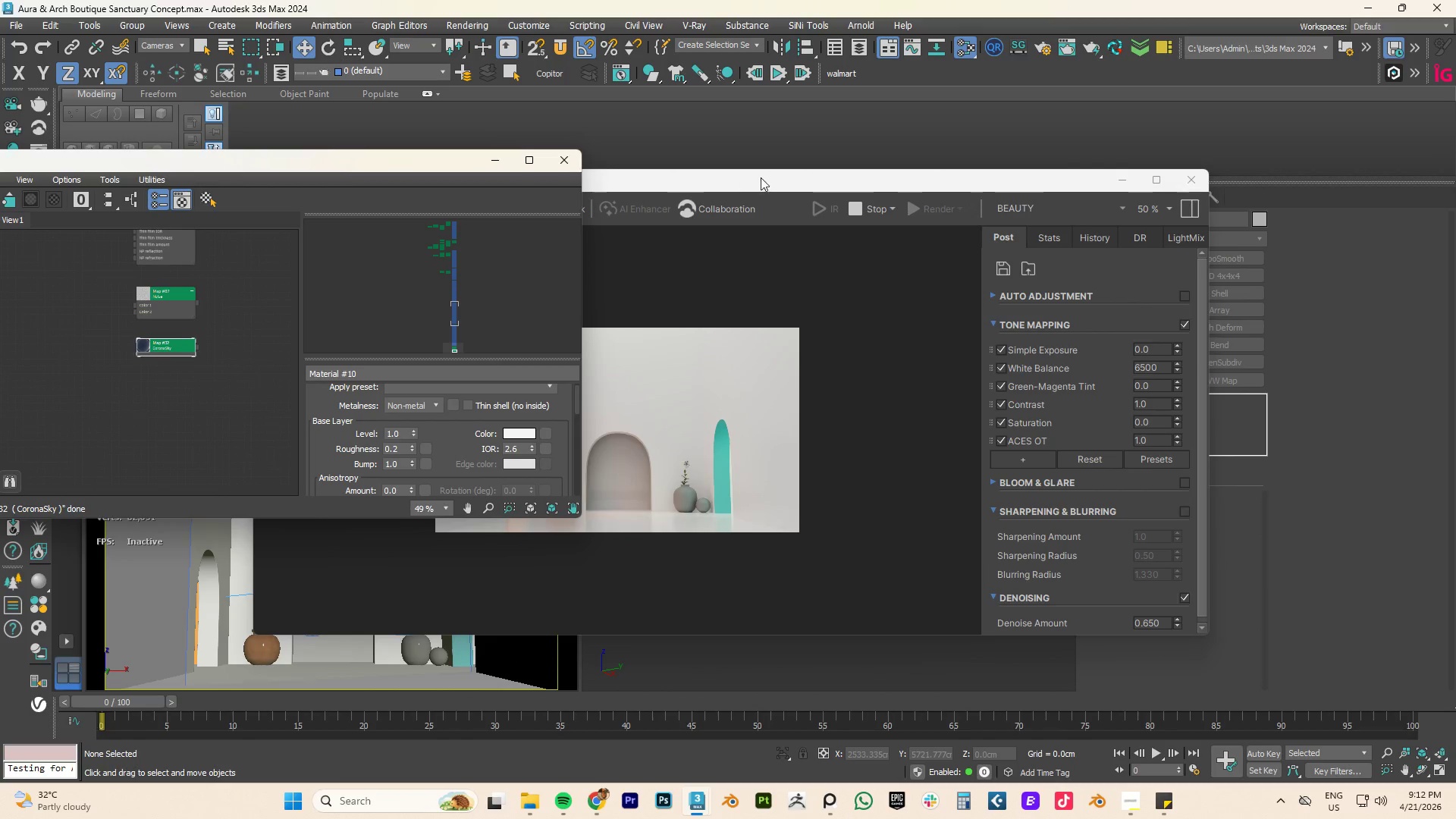 
left_click_drag(start_coordinate=[768, 177], to_coordinate=[1215, 177])
 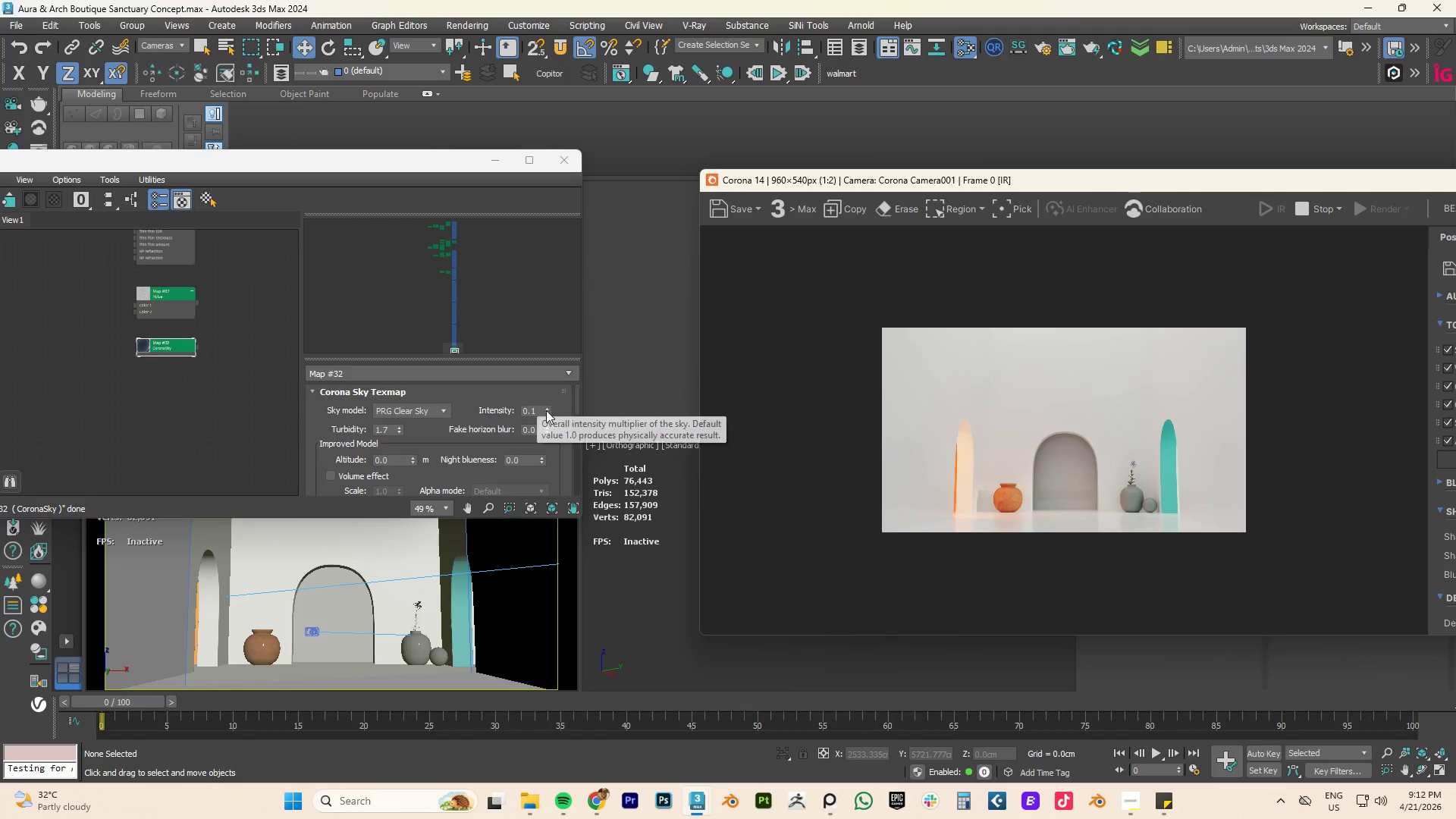 
left_click([547, 410])
 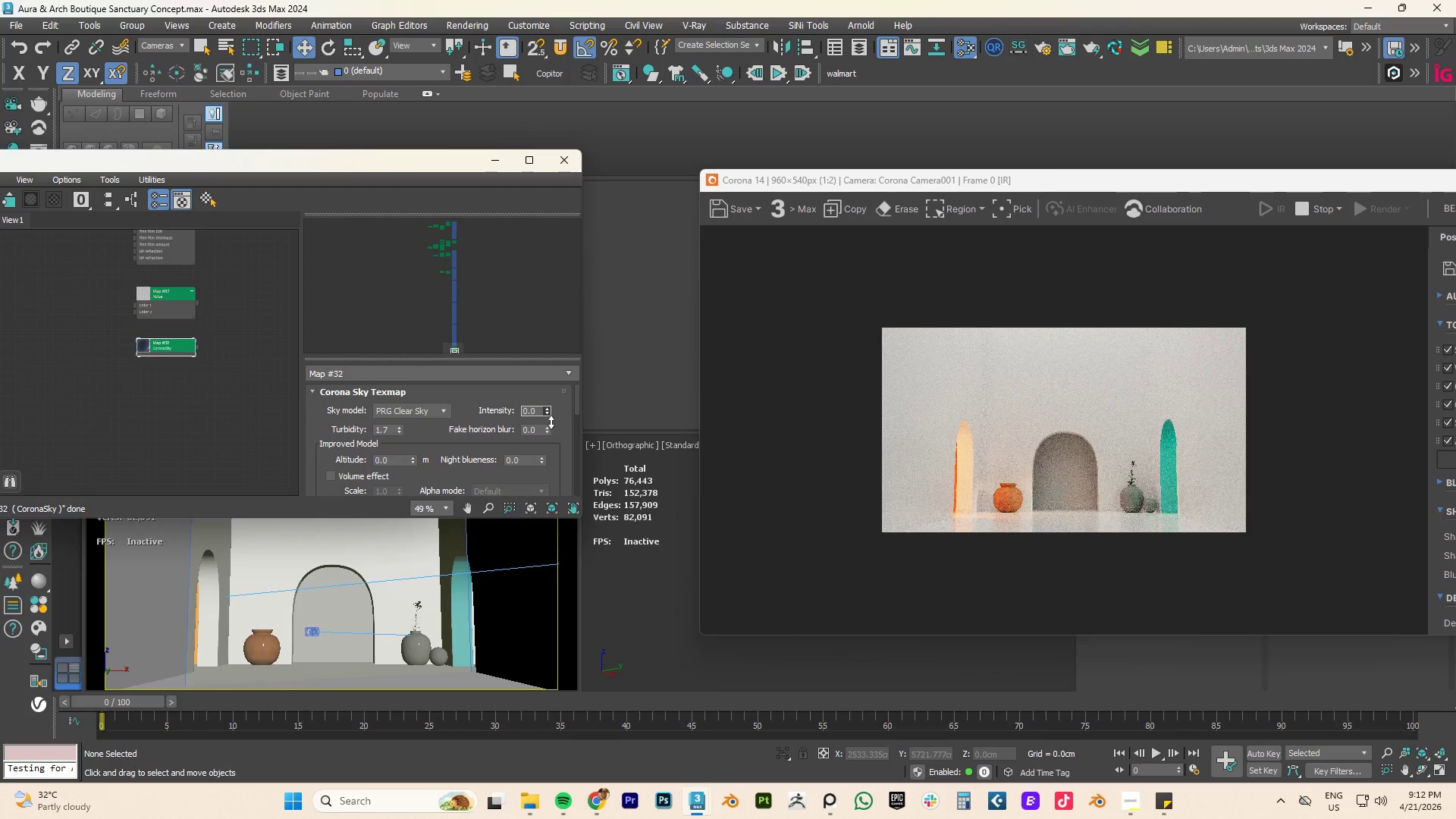 
wait(11.88)
 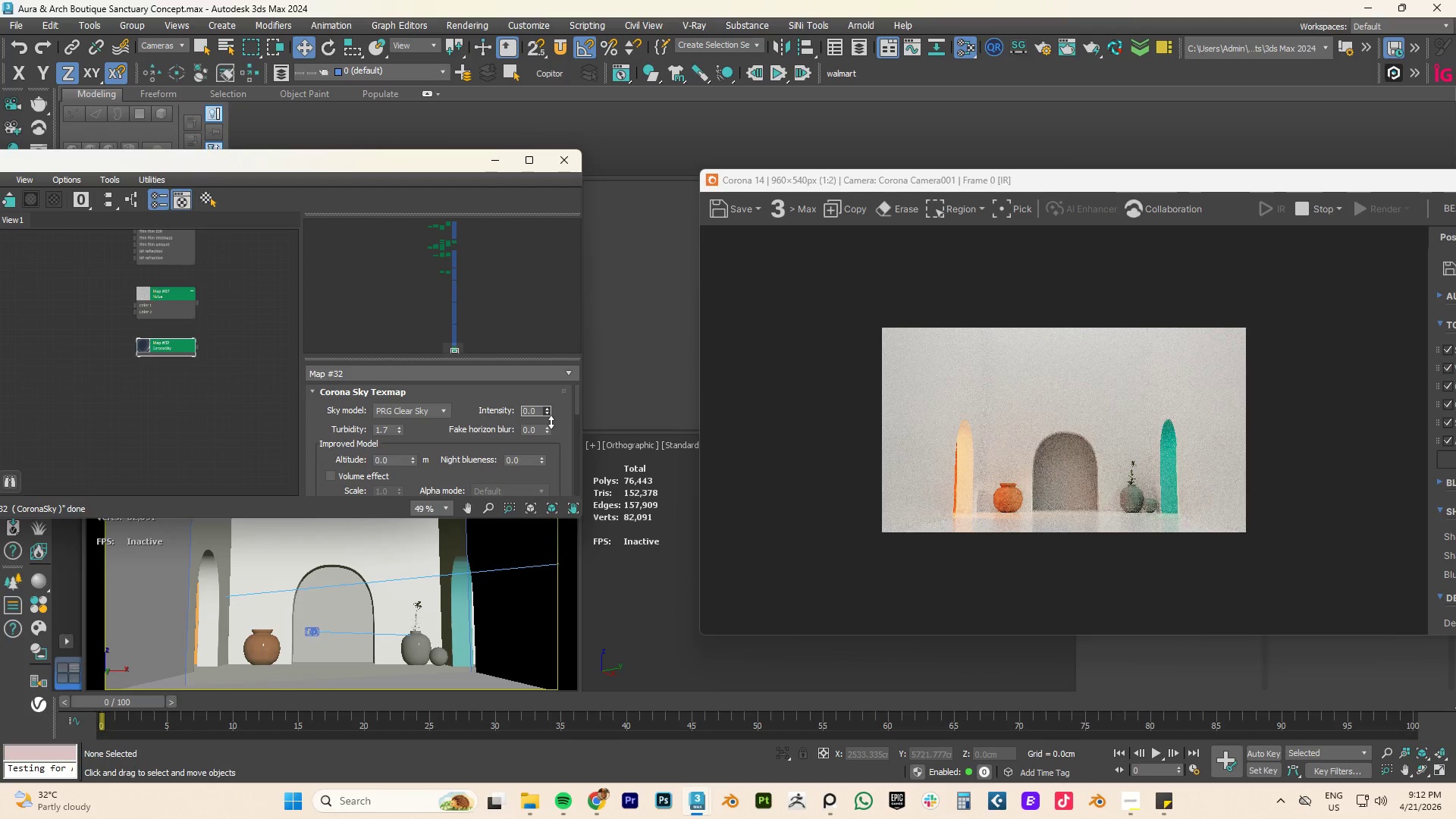 
left_click_drag(start_coordinate=[377, 165], to_coordinate=[438, 118])
 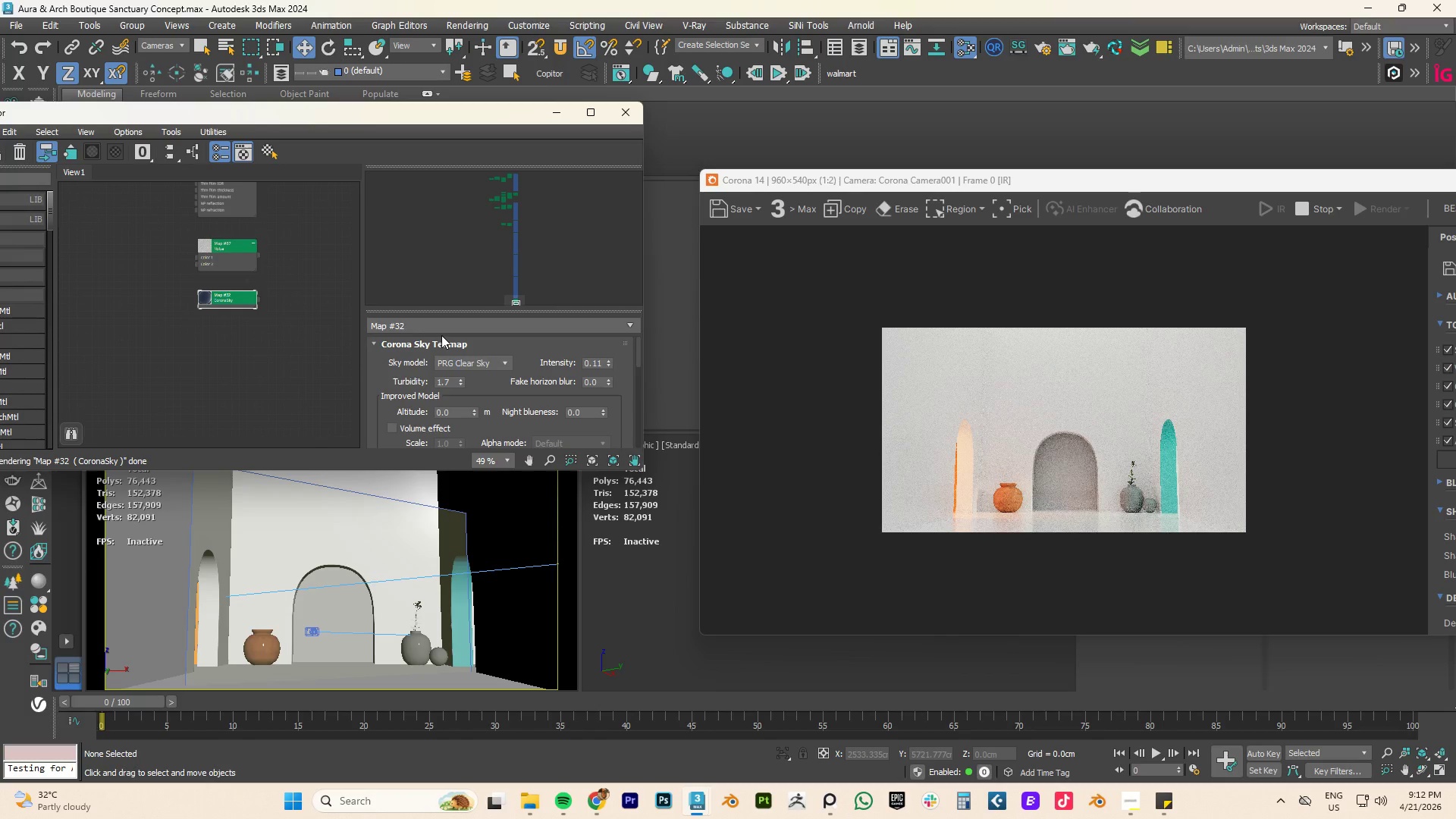 
scroll: coordinate [414, 402], scroll_direction: down, amount: 9.0
 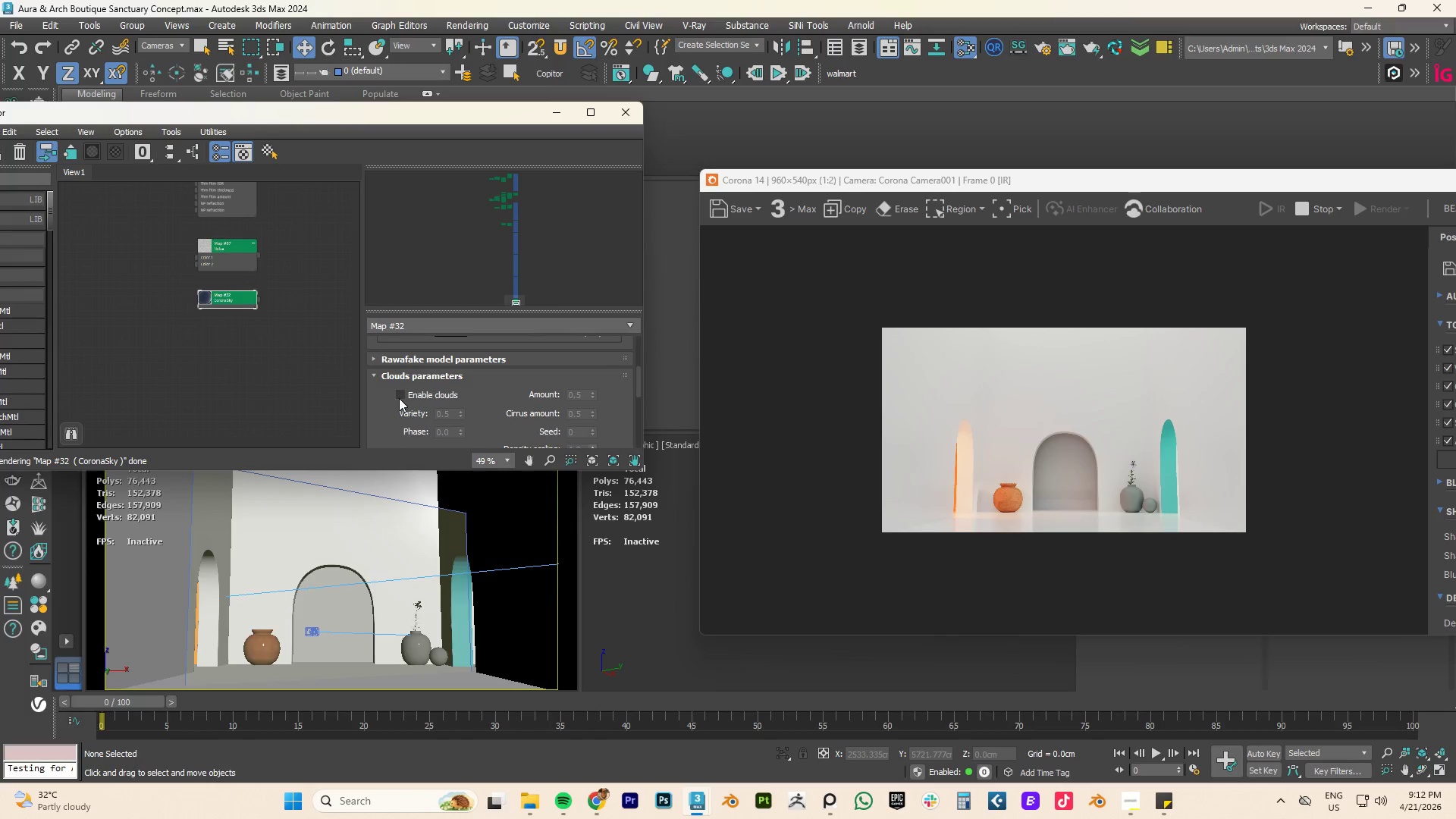 
left_click([399, 398])
 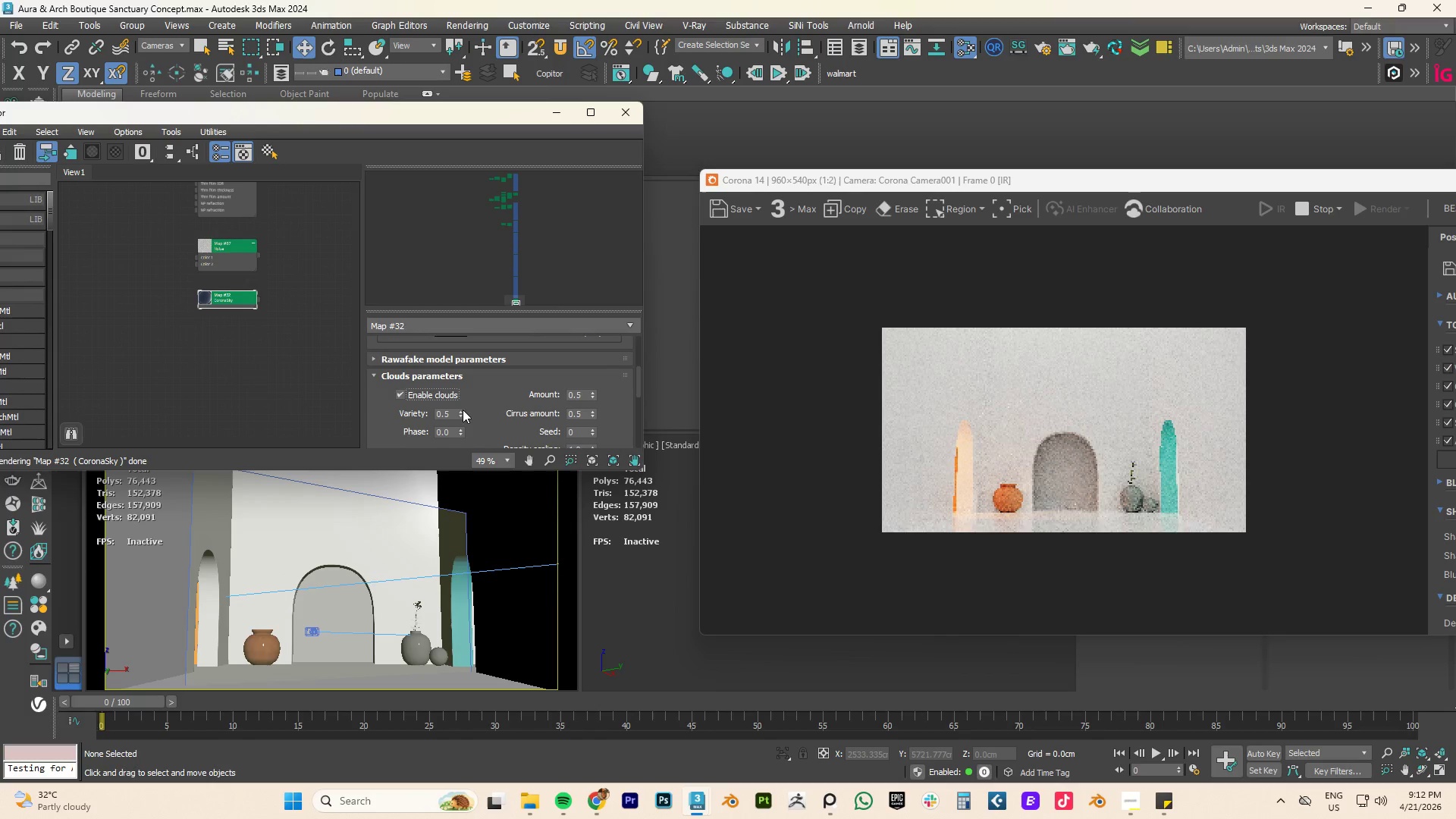 
left_click_drag(start_coordinate=[461, 416], to_coordinate=[469, 336])
 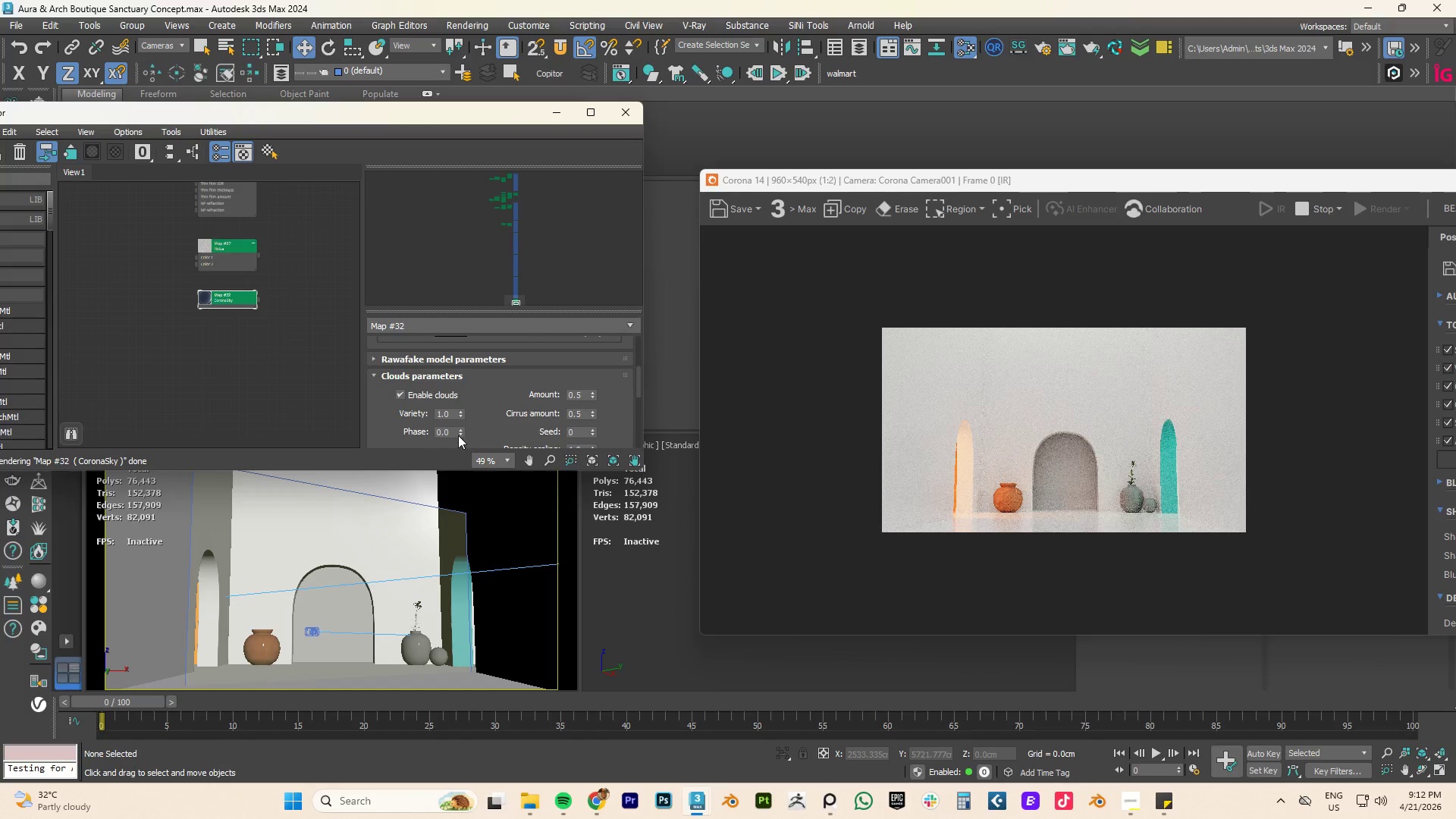 
left_click_drag(start_coordinate=[592, 394], to_coordinate=[597, 362])
 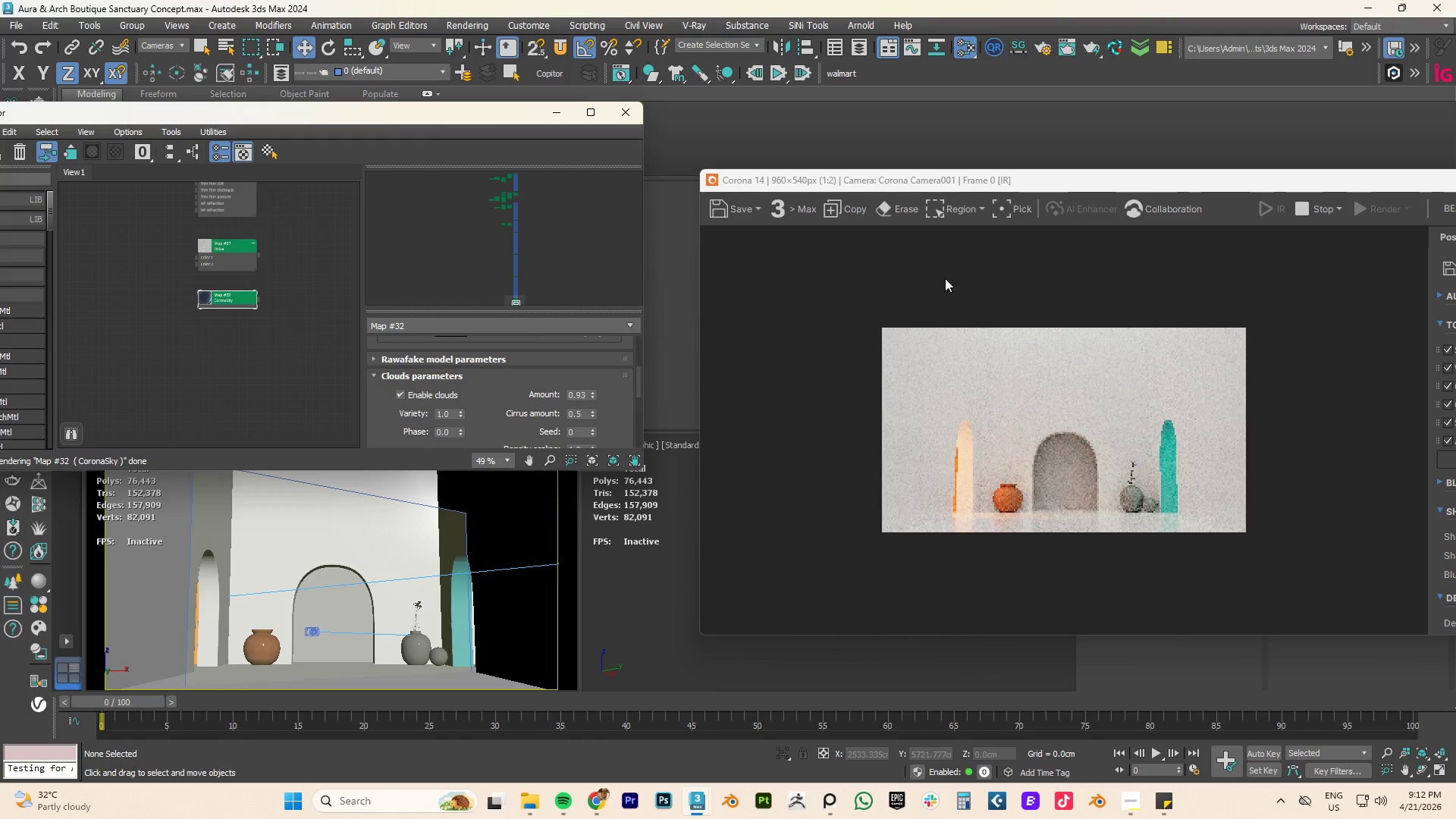 
scroll: coordinate [555, 372], scroll_direction: up, amount: 12.0
 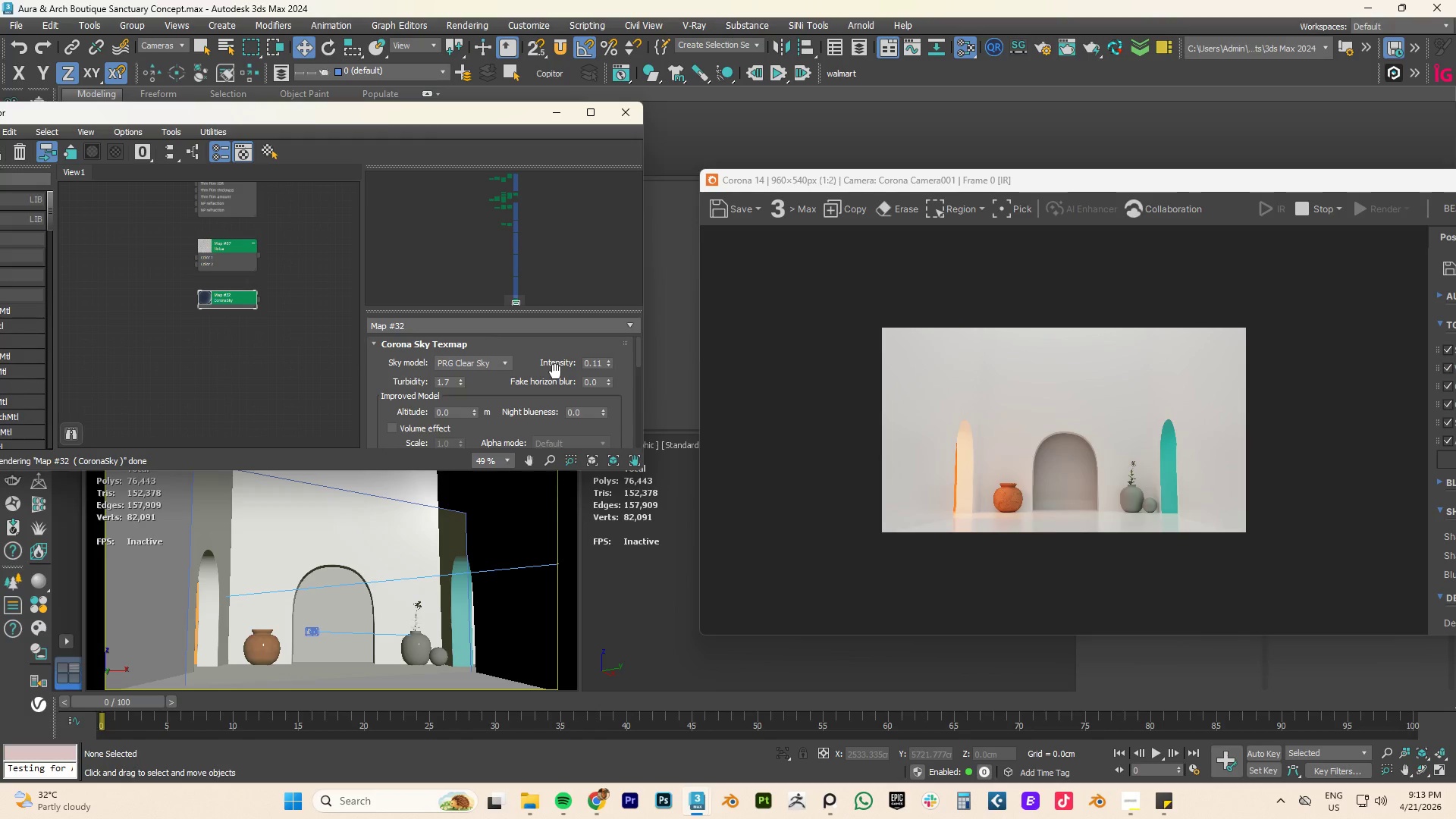 
scroll: coordinate [555, 372], scroll_direction: down, amount: 4.0
 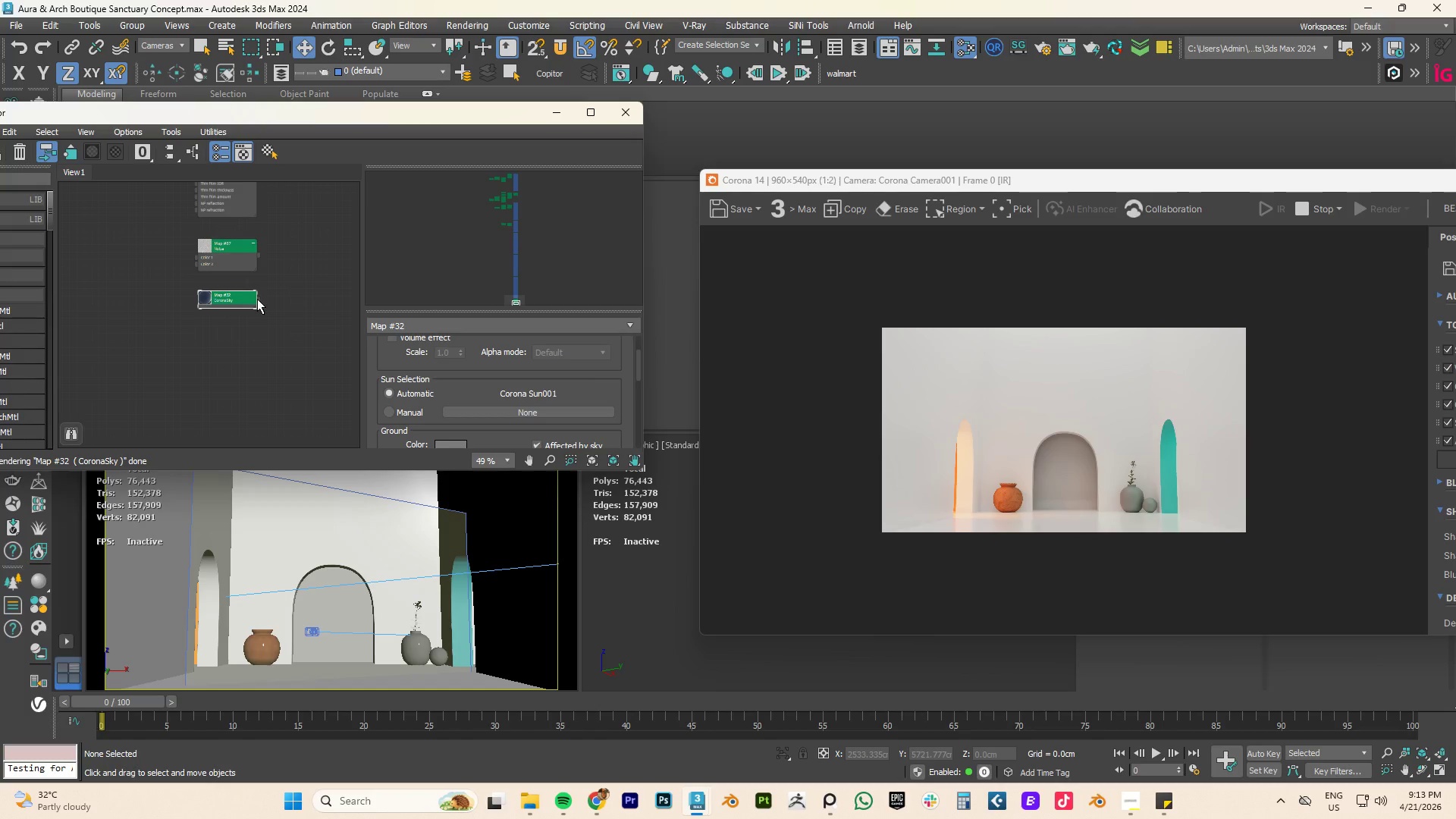 
scroll: coordinate [497, 375], scroll_direction: up, amount: 8.0
 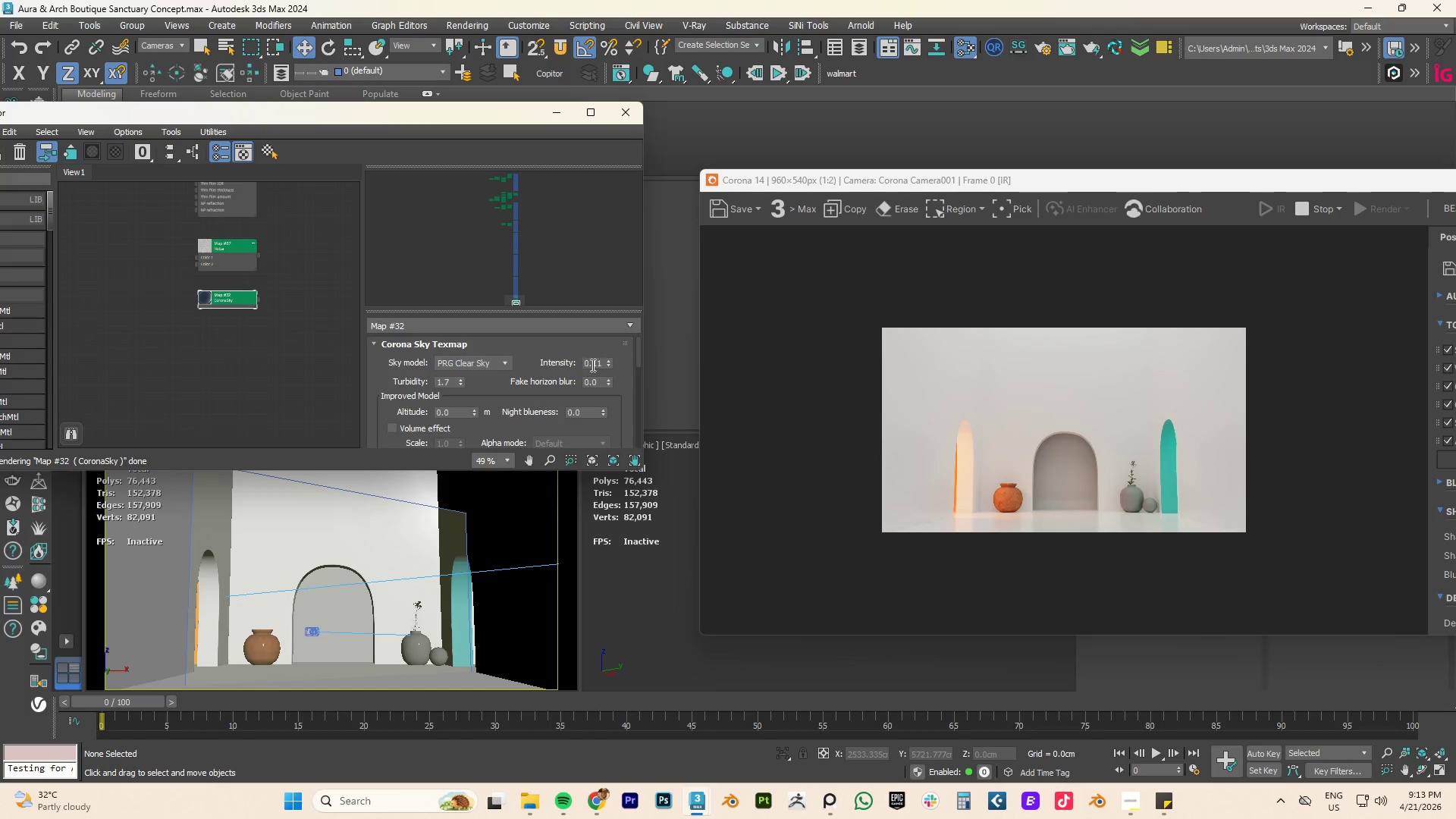 
double_click([591, 359])
 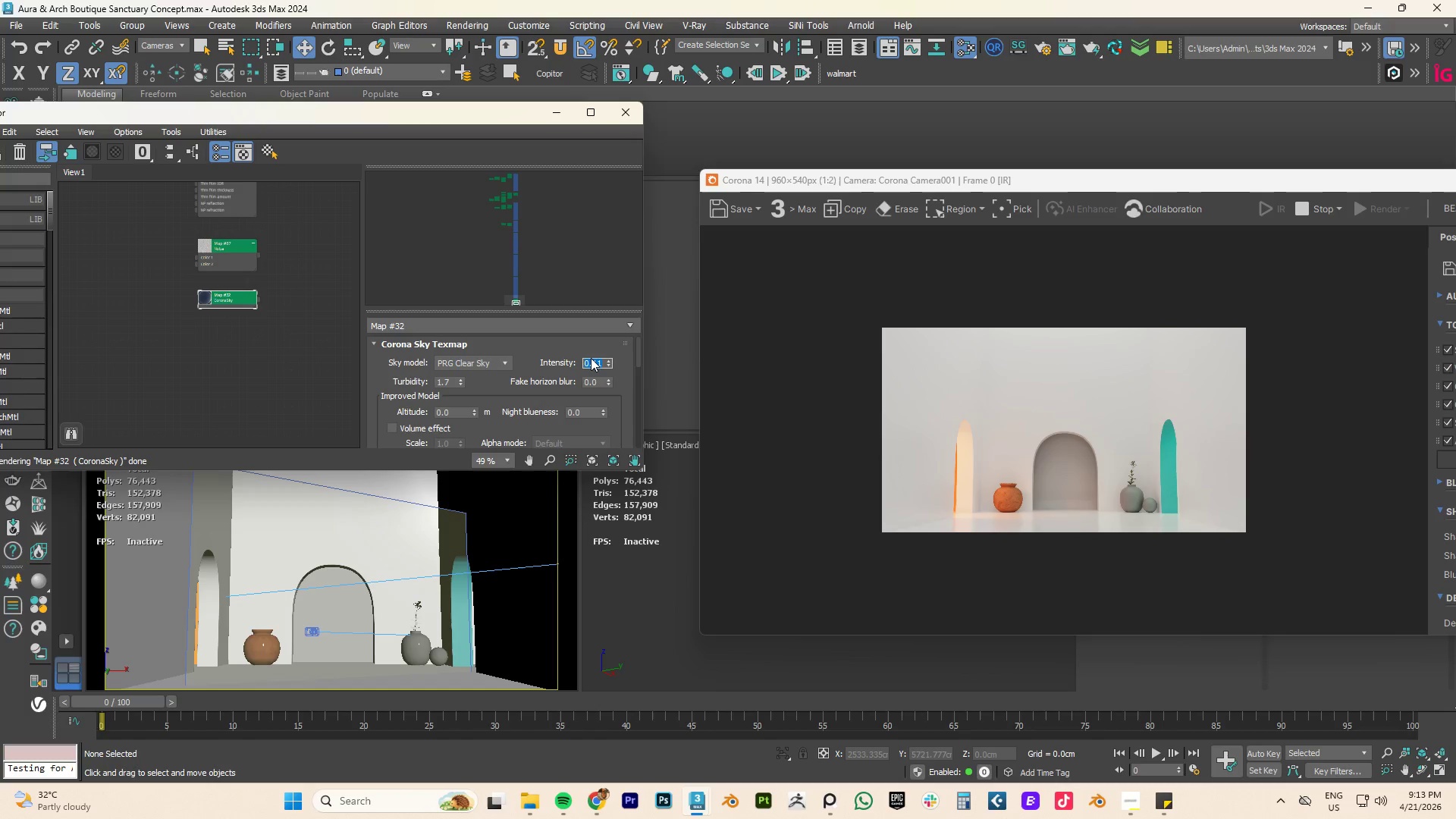 
key(NumpadDecimal)
 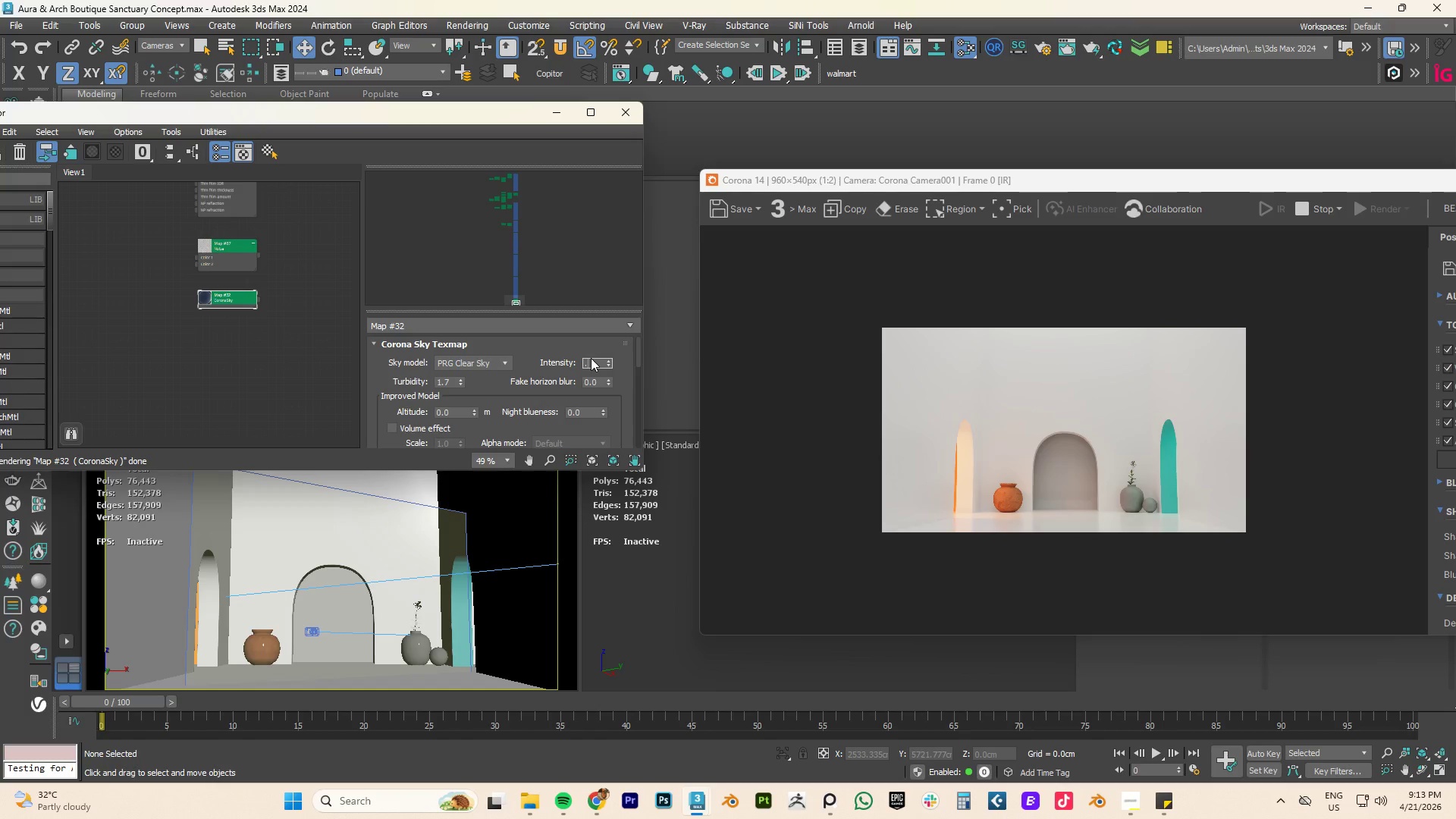 
key(Numpad5)
 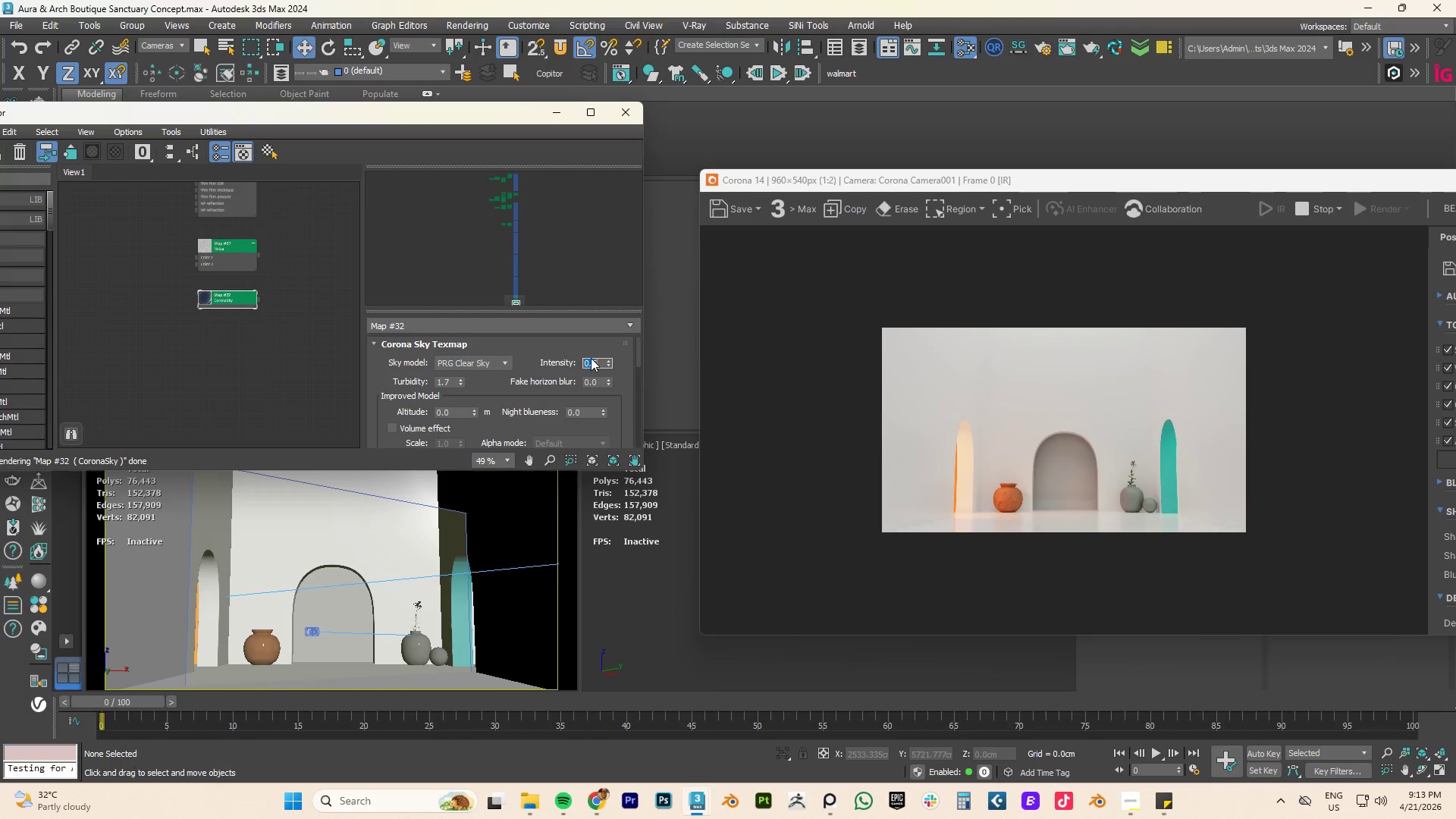 
key(NumpadEnter)
 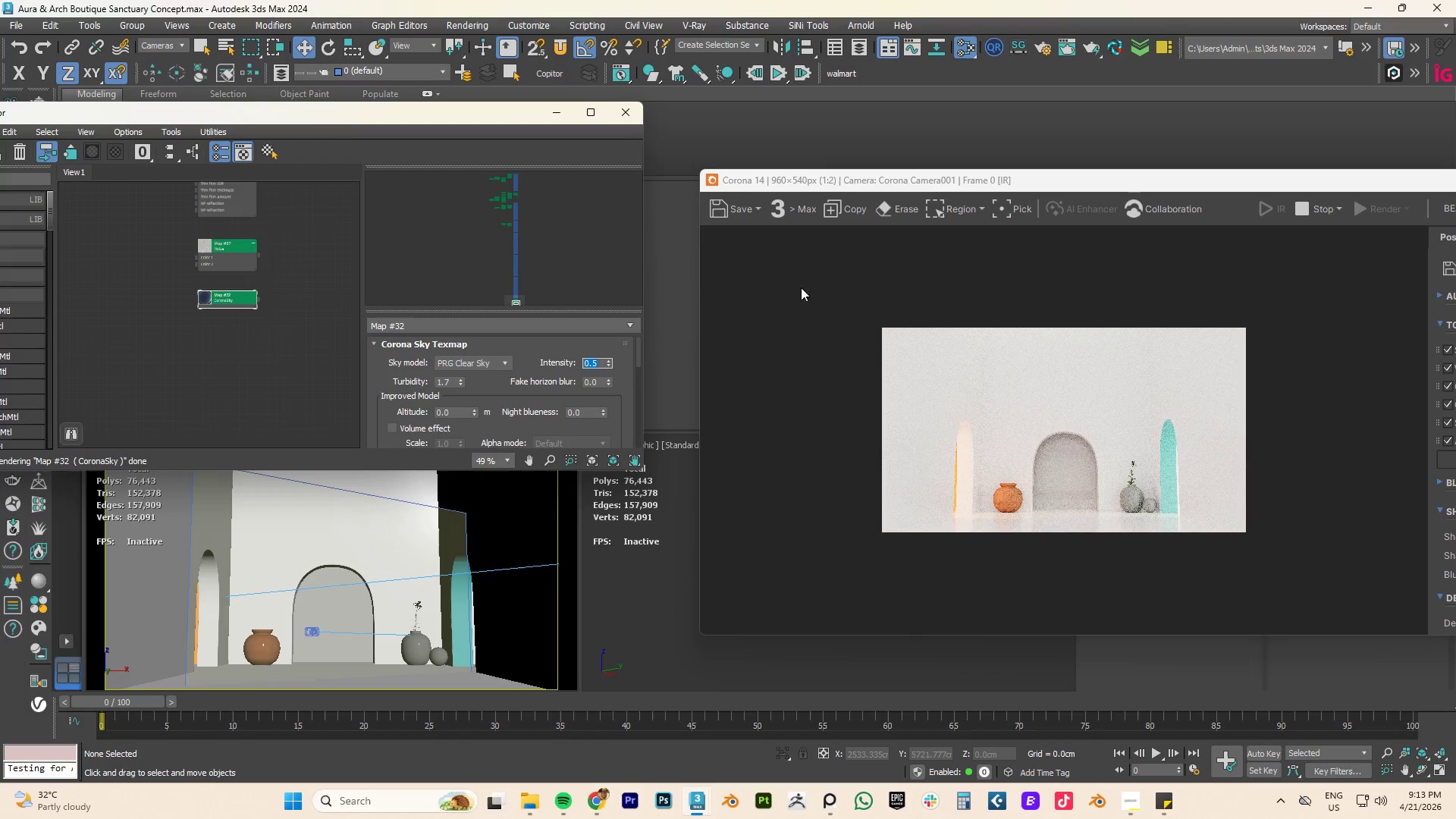 
wait(8.62)
 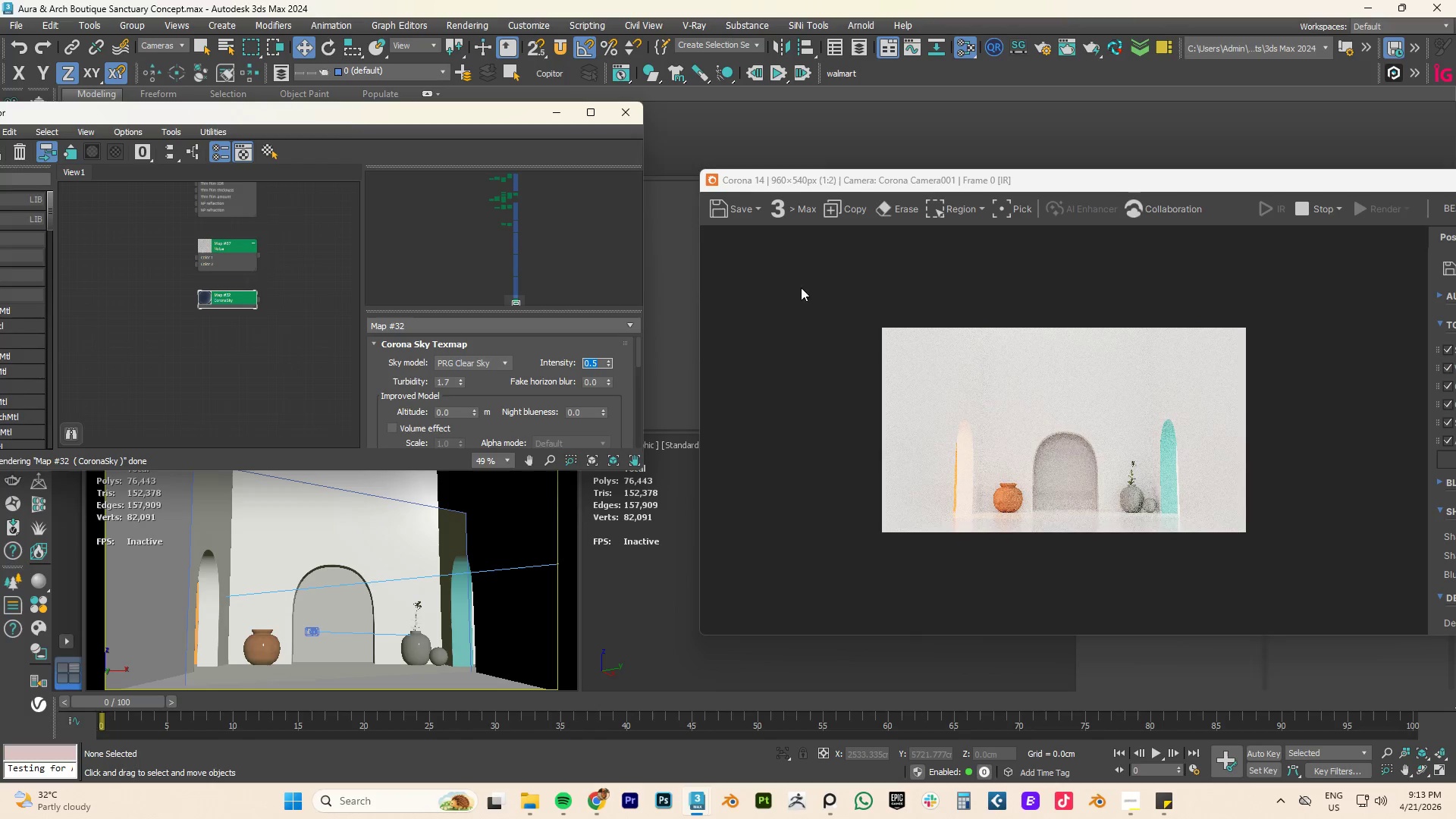 
key(NumpadDecimal)
 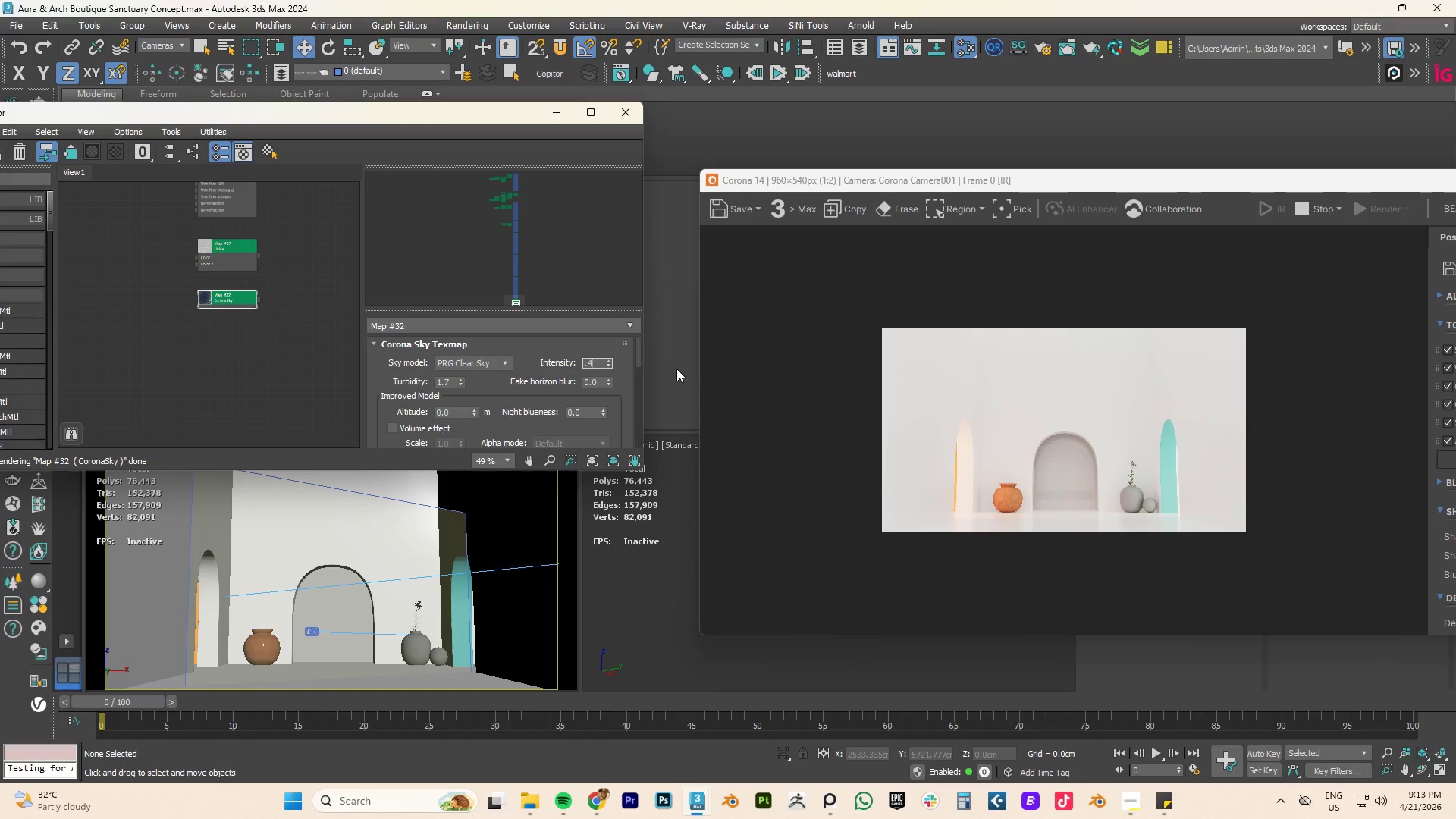 
key(Numpad4)
 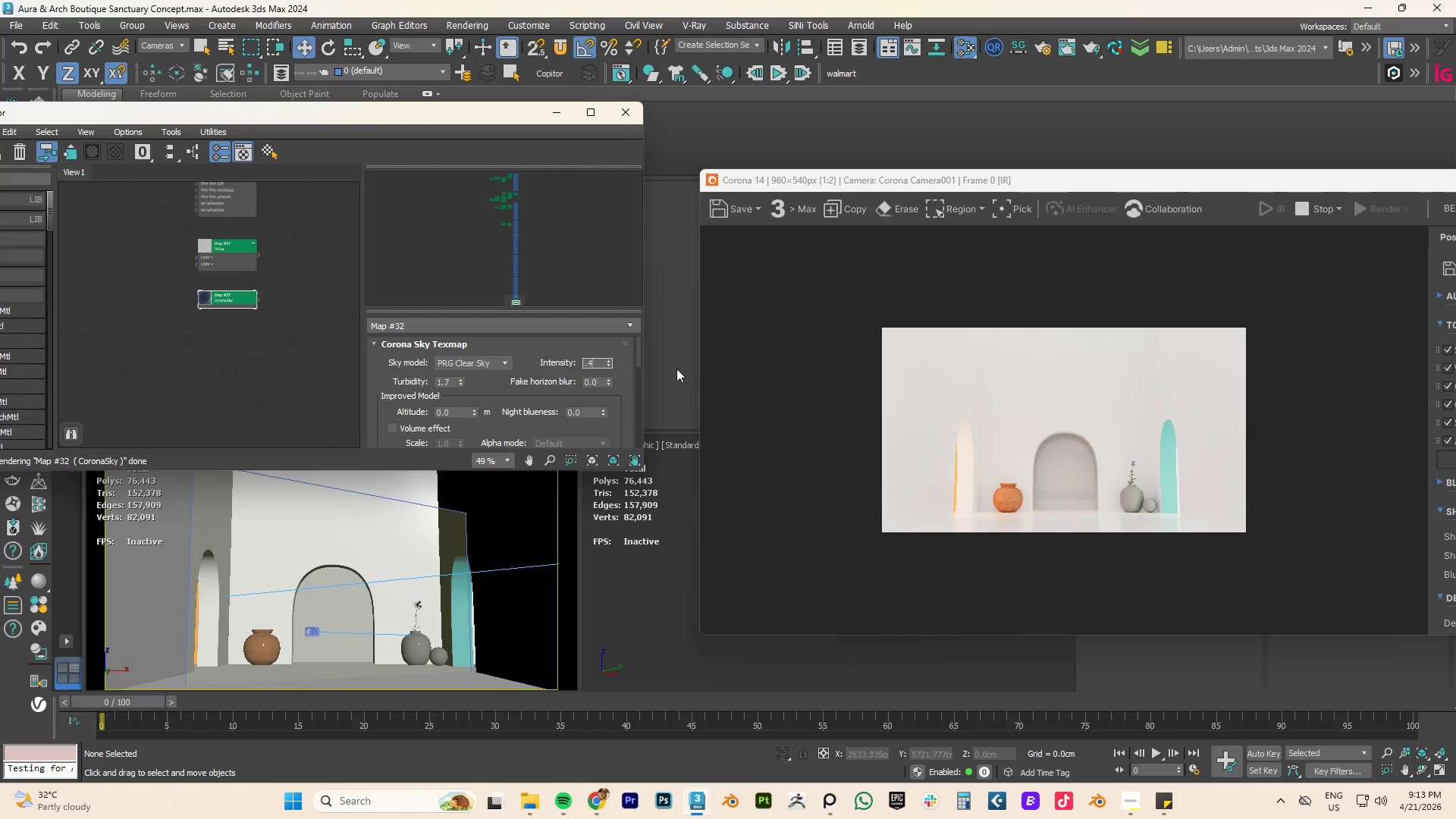 
key(NumpadEnter)
 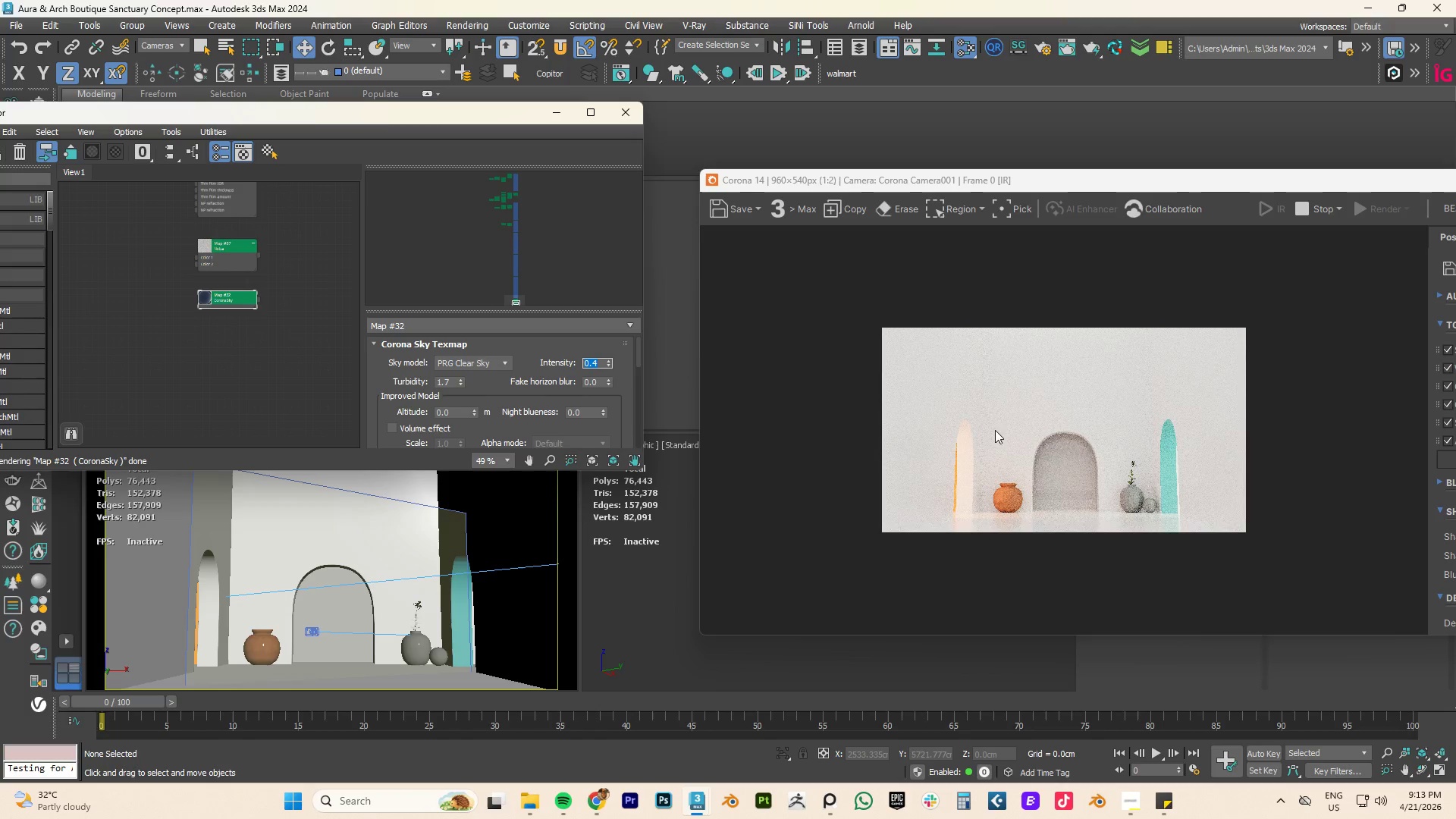 
wait(5.45)
 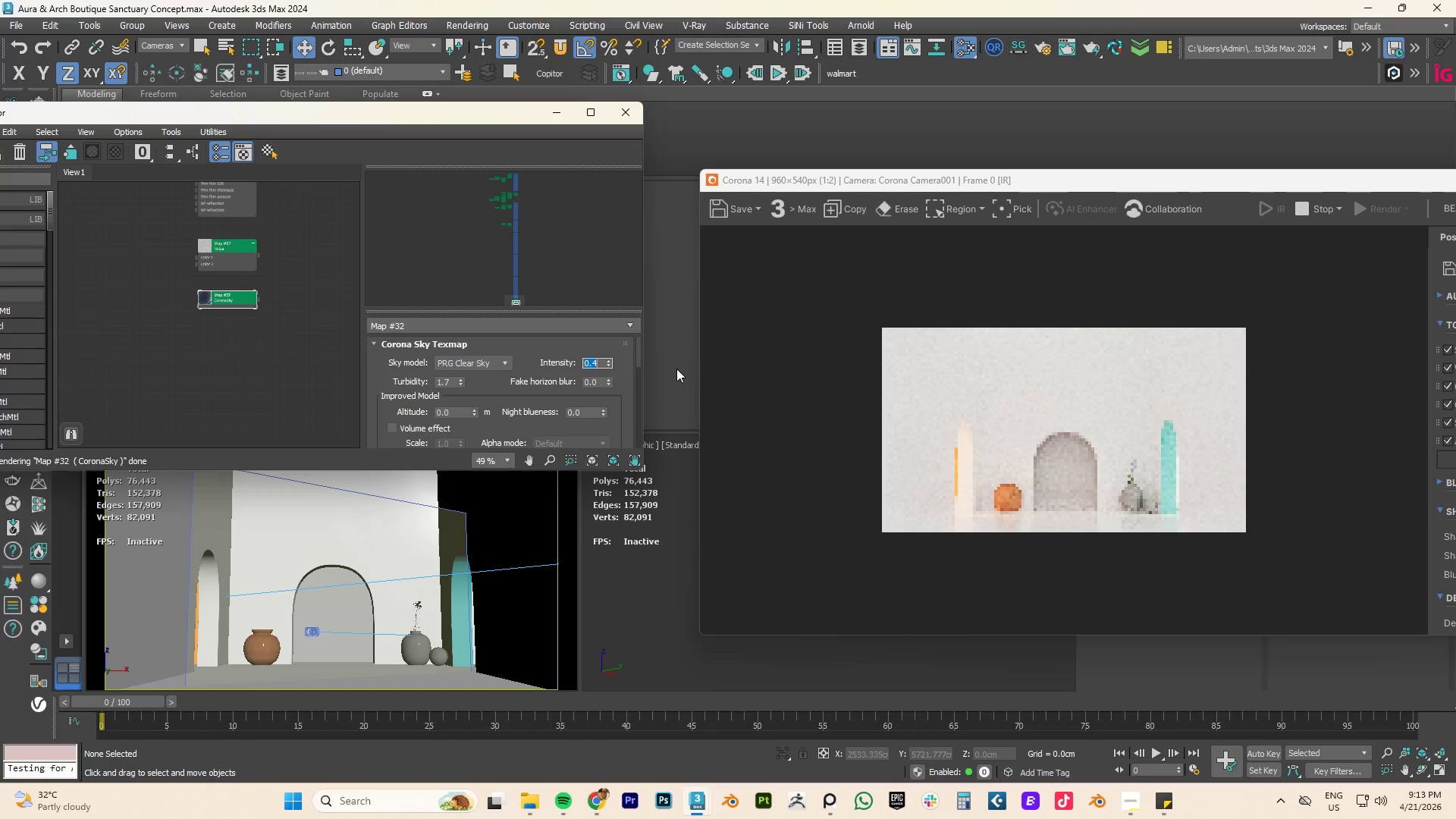 
key(NumpadDecimal)
 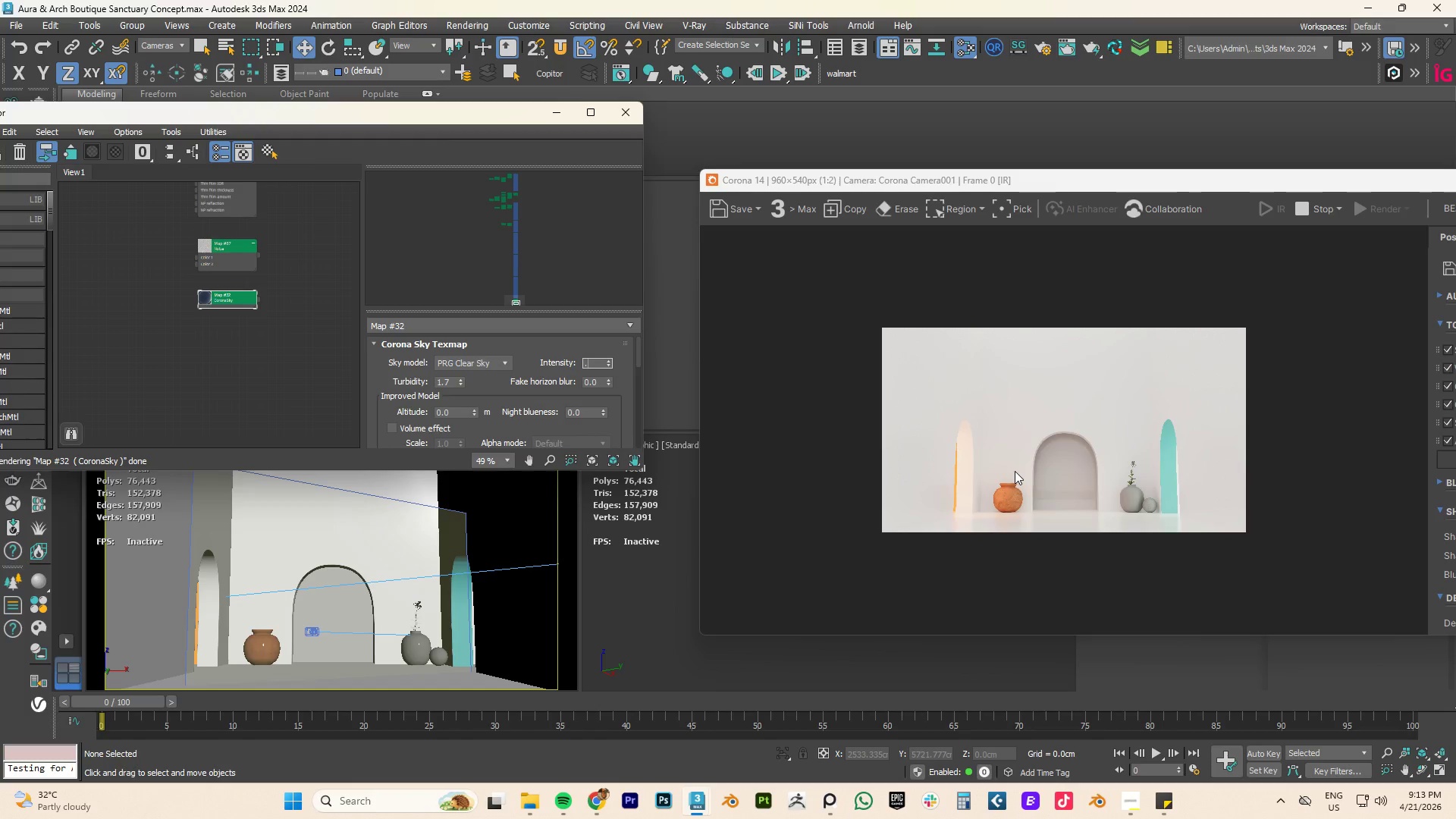 
key(Numpad3)
 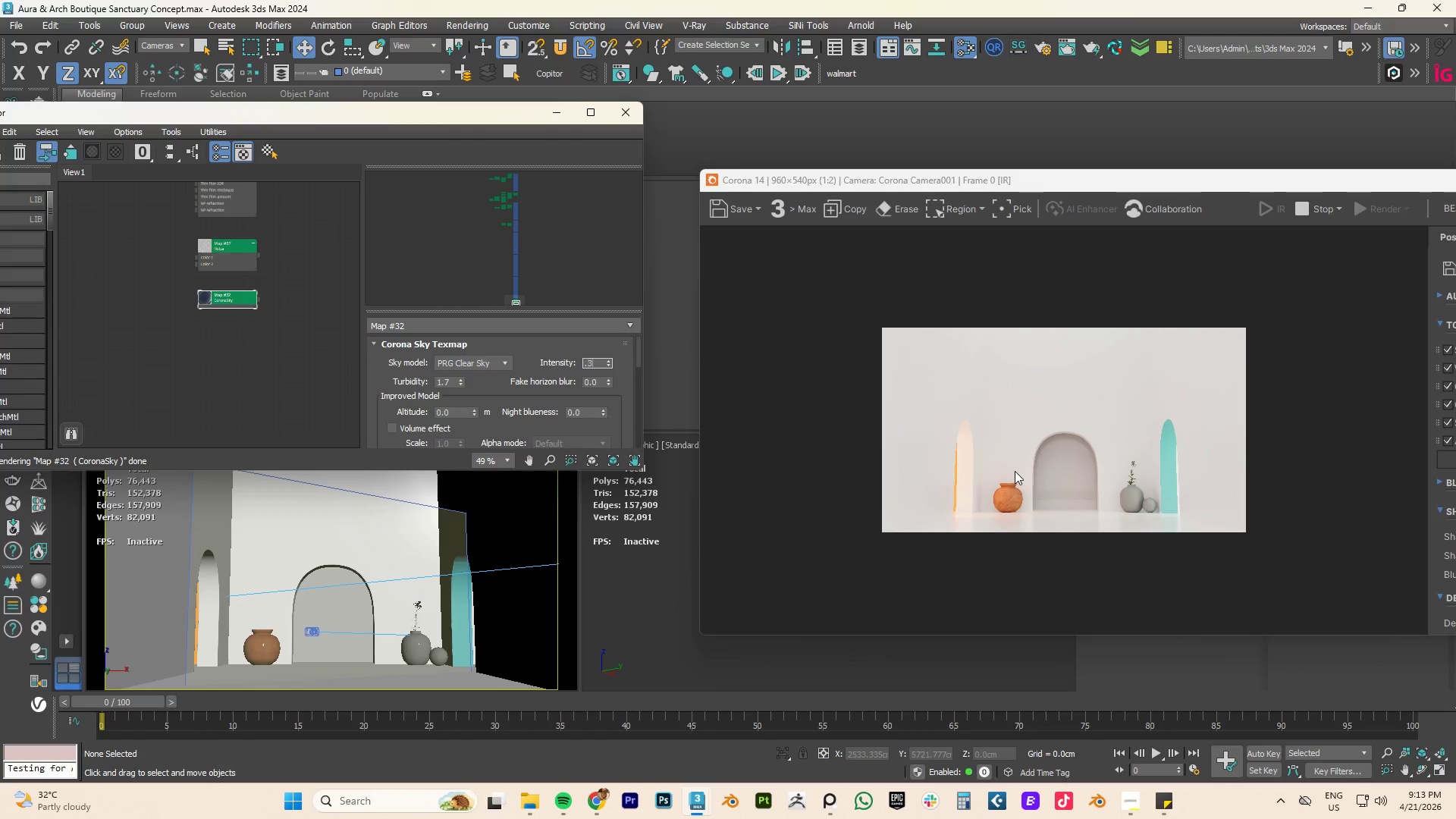 
key(NumpadEnter)
 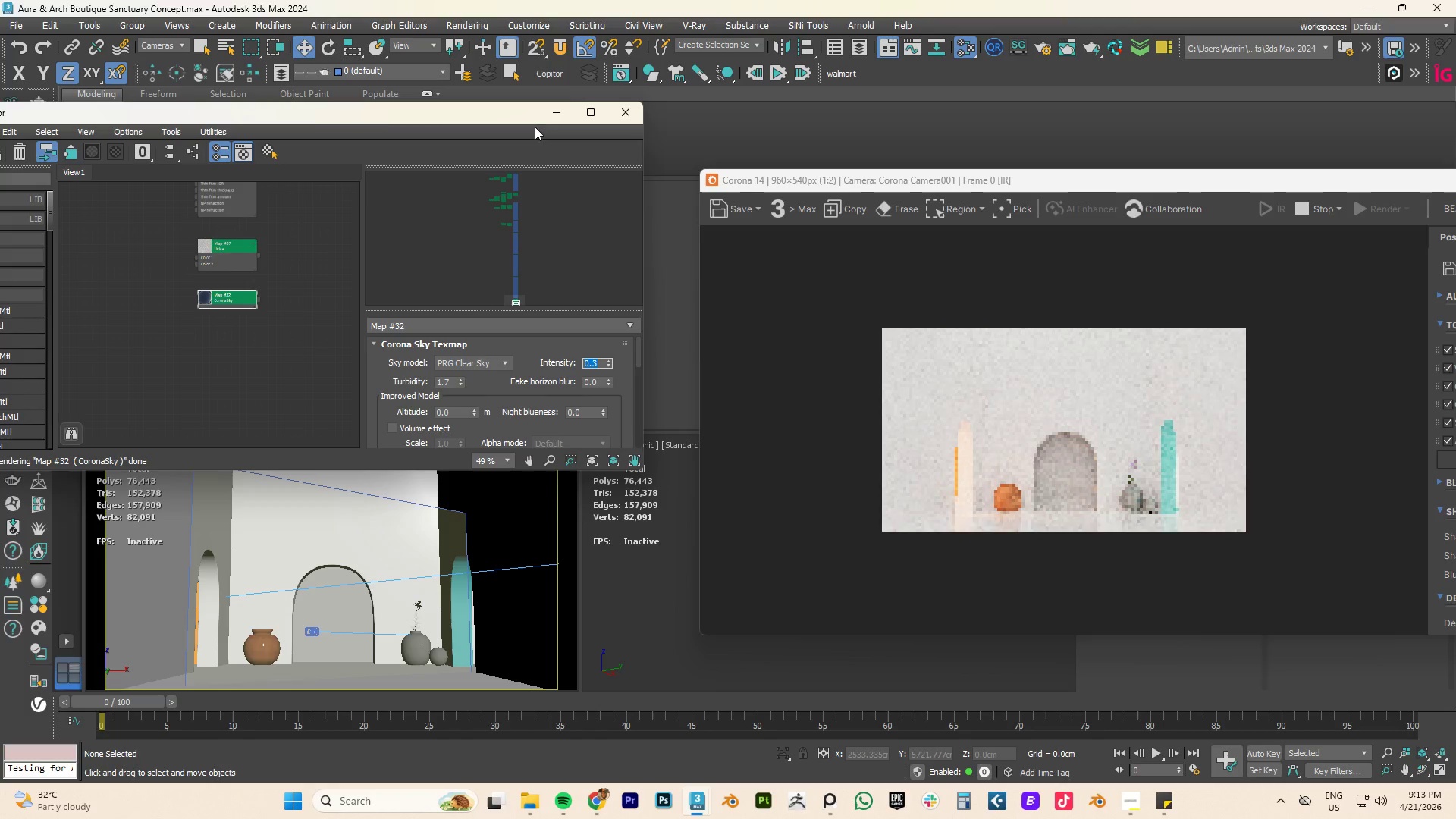 
left_click([552, 117])
 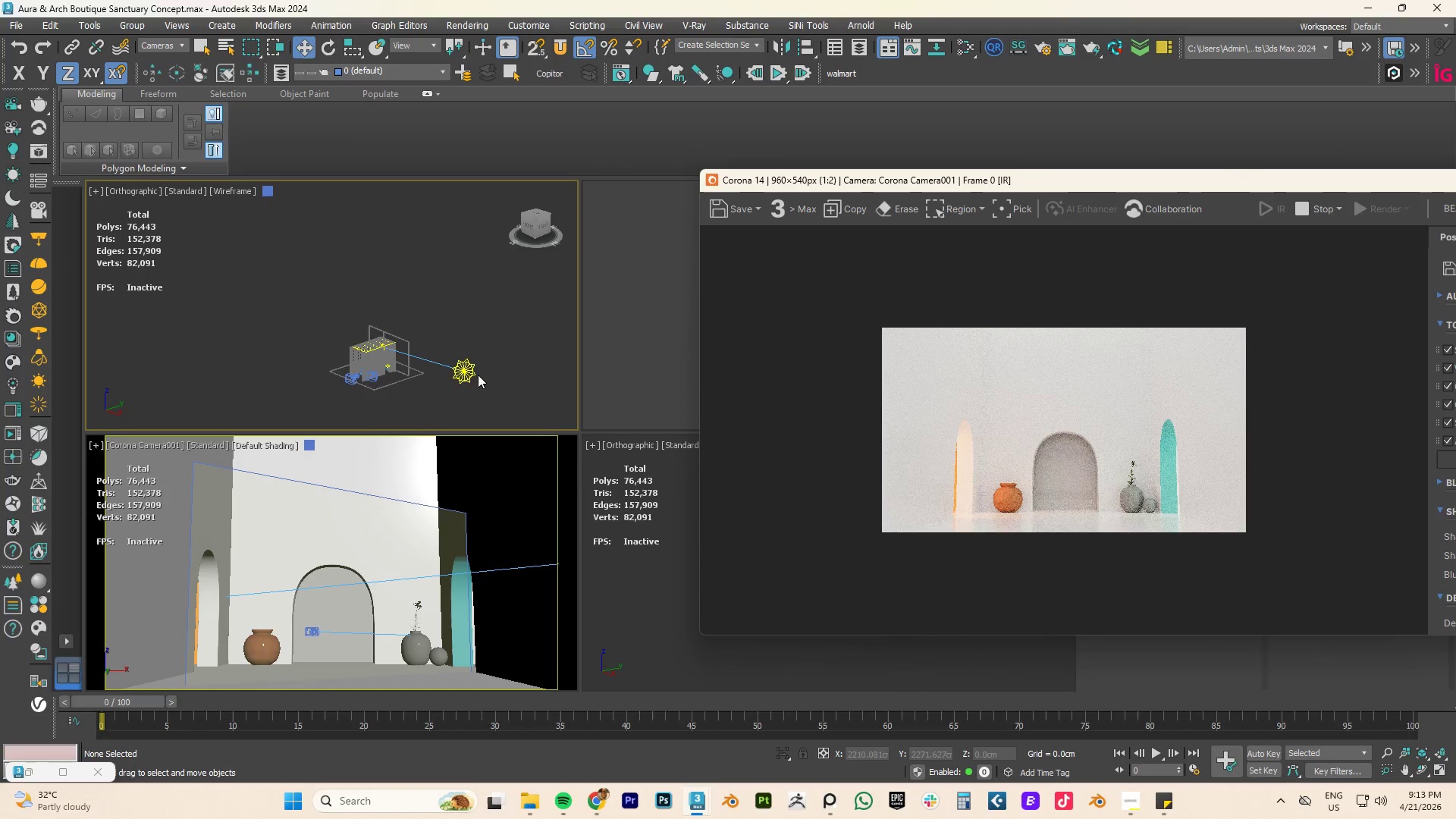 
left_click([461, 366])
 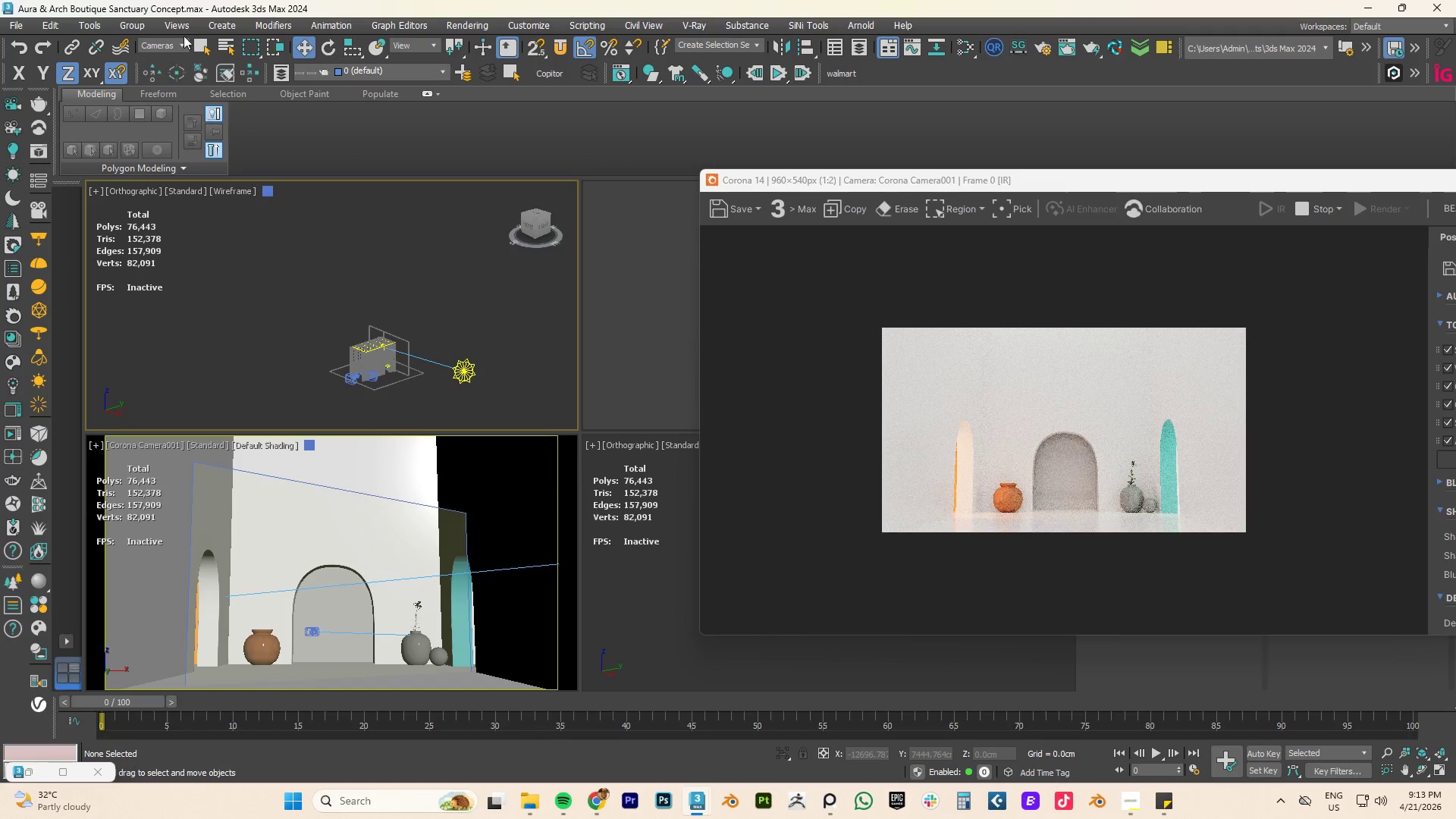 
left_click([173, 48])
 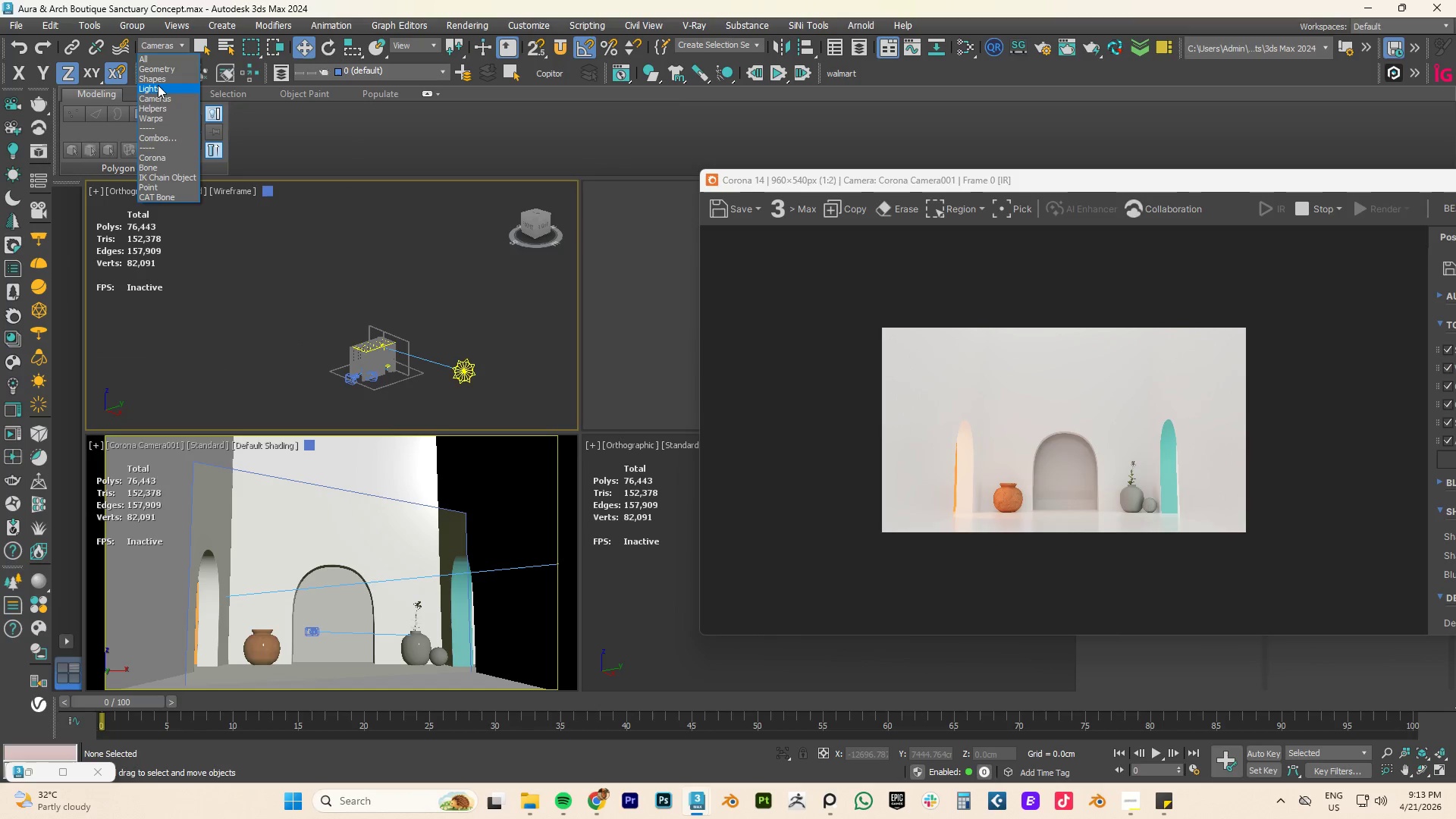 
left_click([157, 88])
 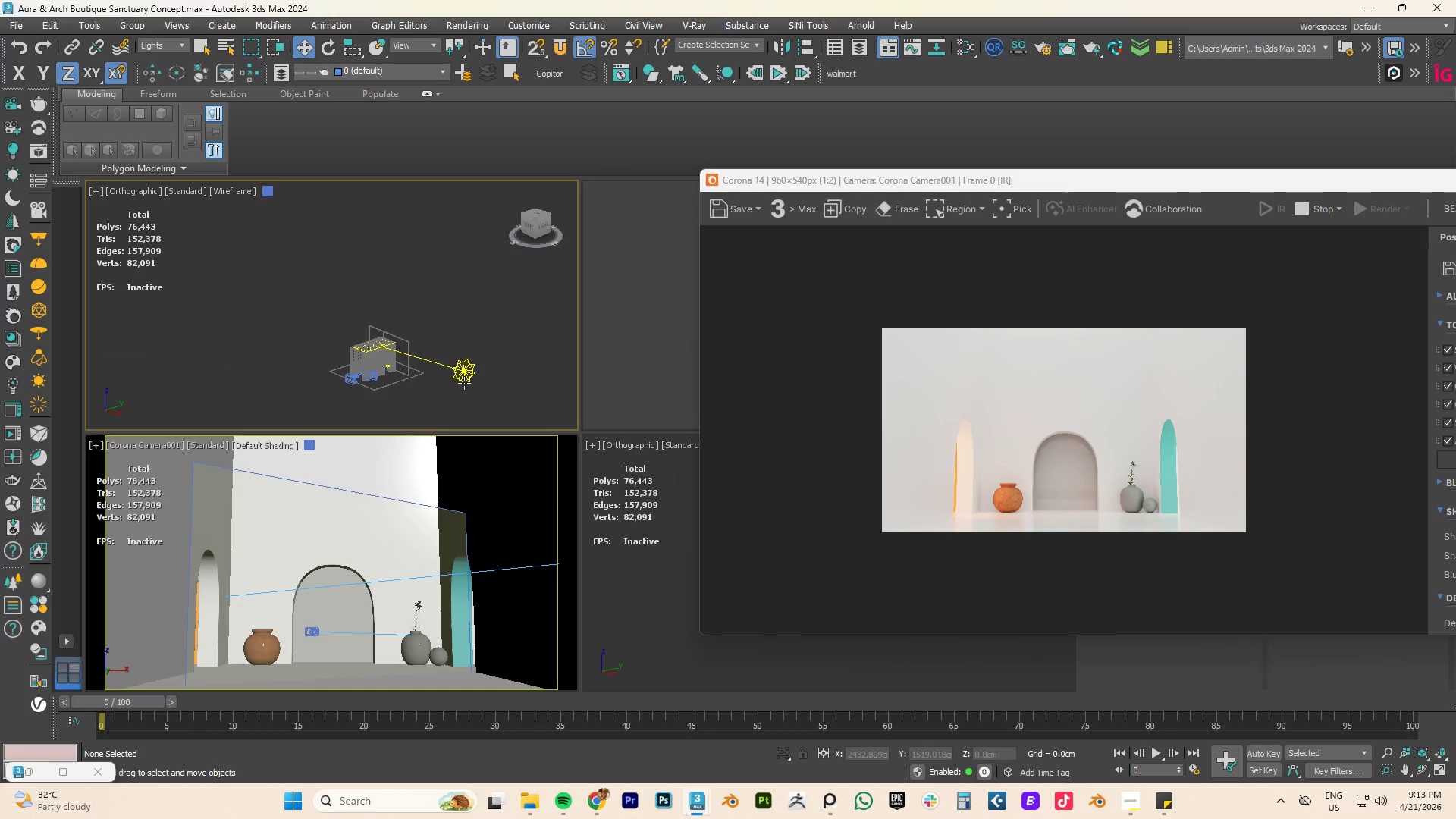 
left_click([462, 374])
 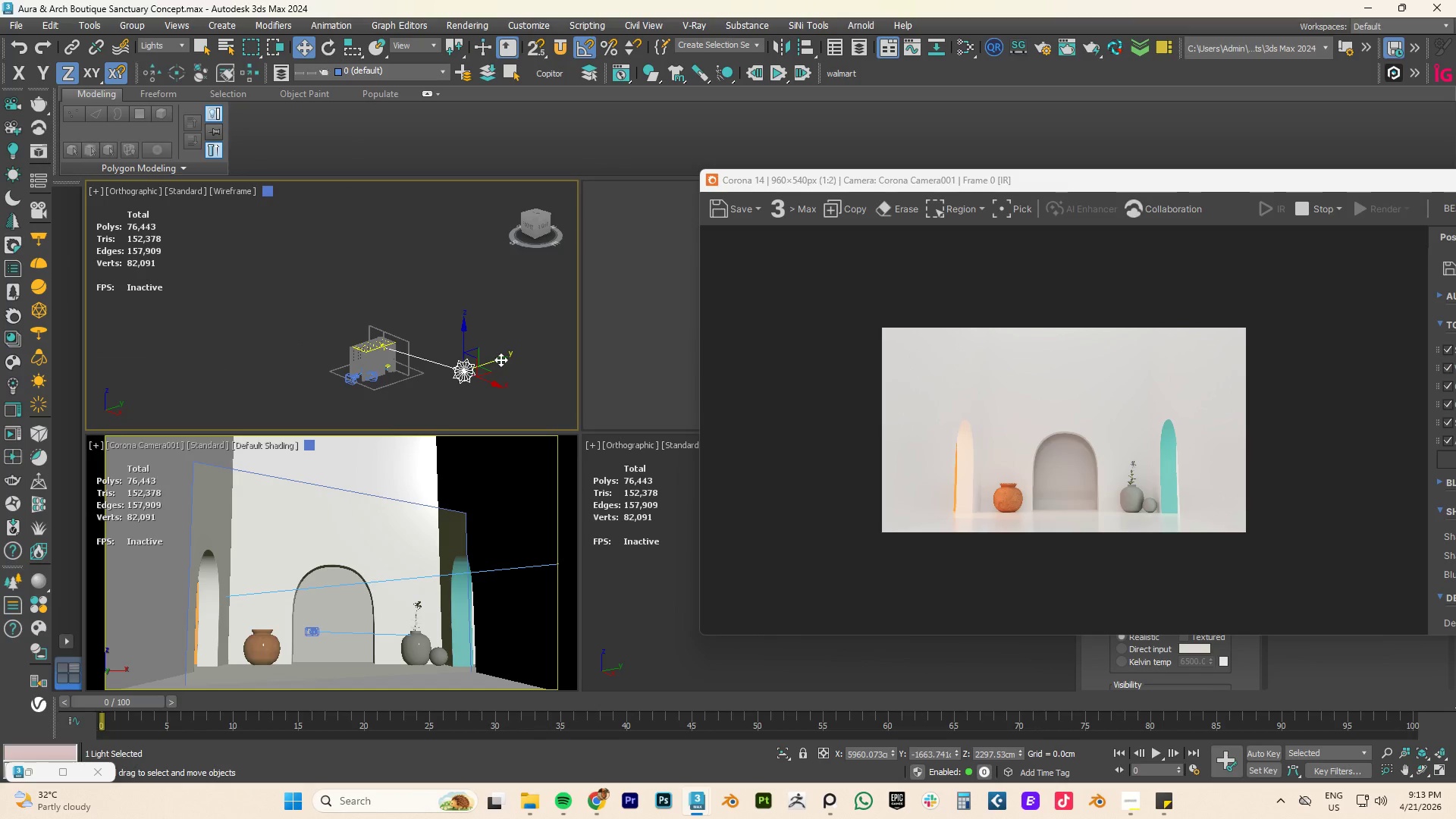 
left_click_drag(start_coordinate=[500, 359], to_coordinate=[483, 362])
 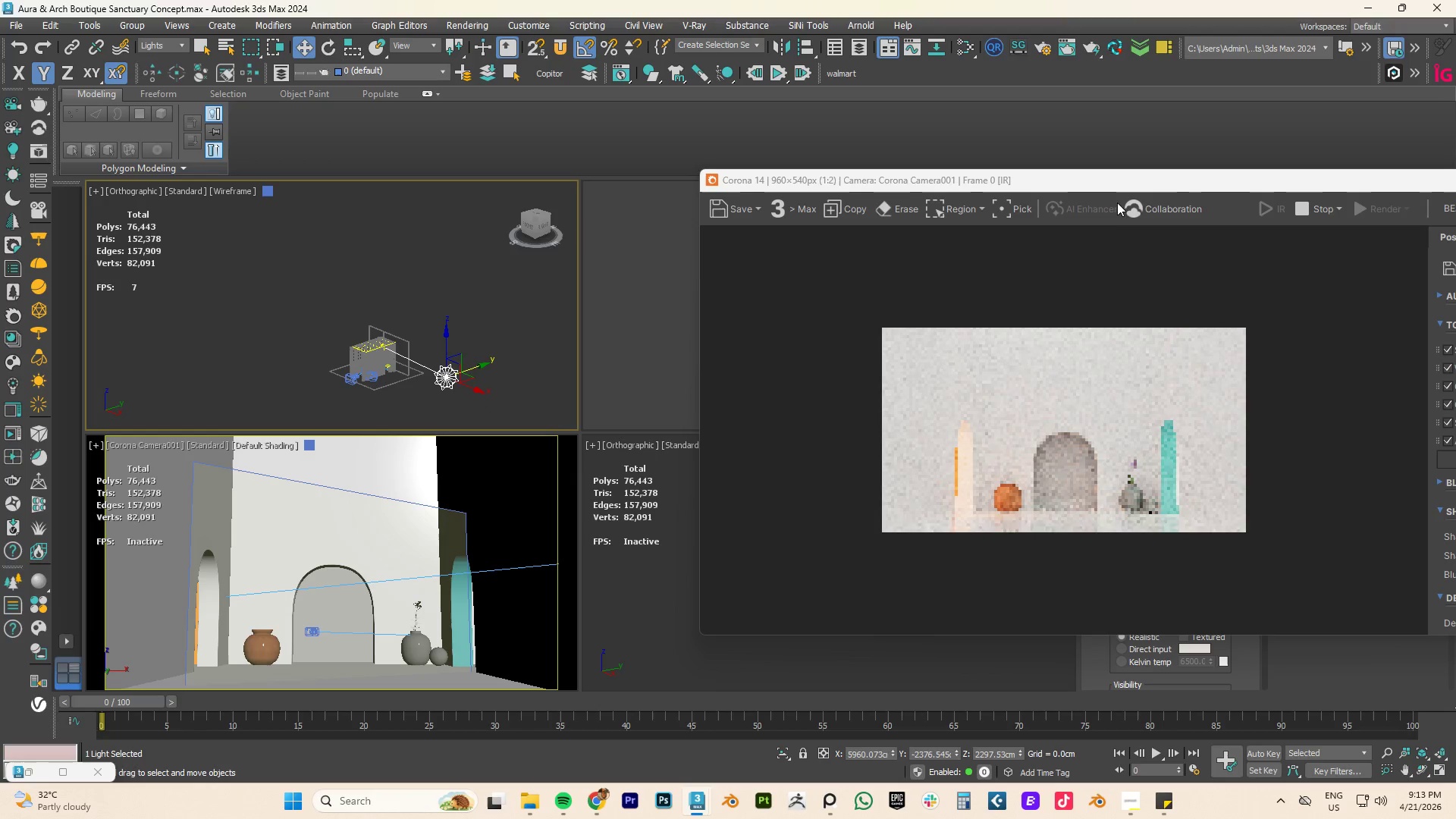 
left_click_drag(start_coordinate=[1119, 184], to_coordinate=[377, 500])
 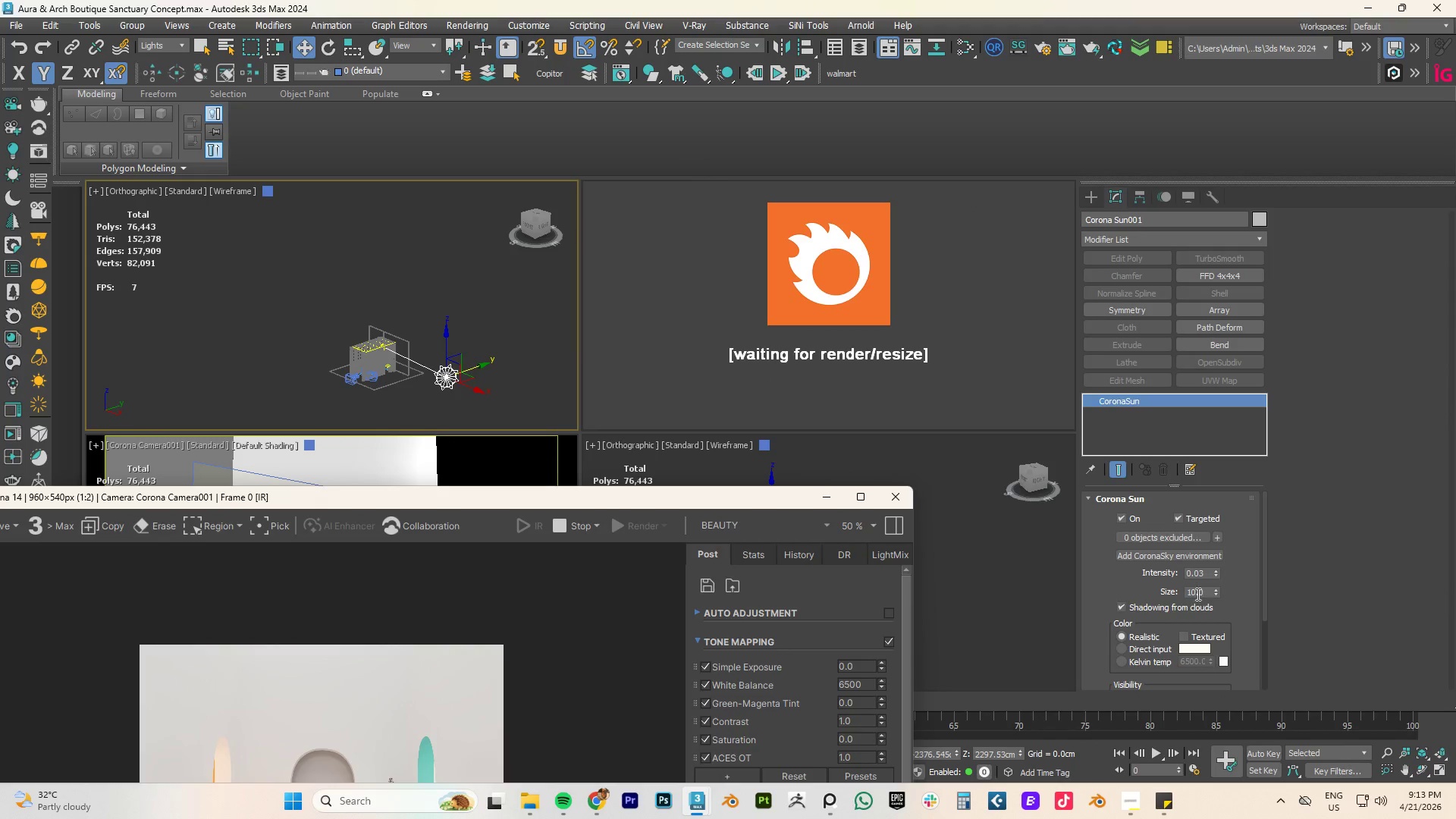 
double_click([1197, 592])
 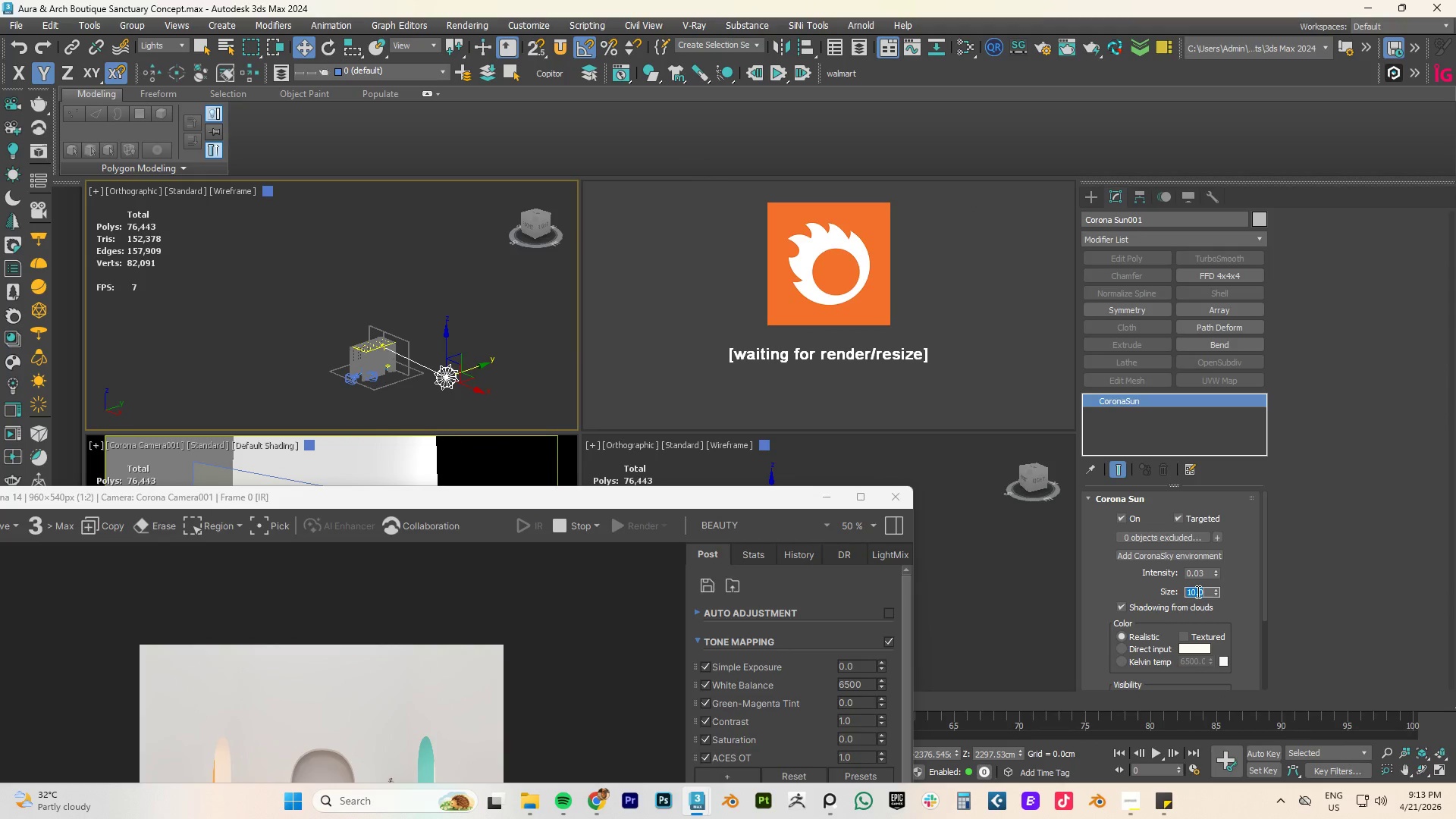 
key(Numpad5)
 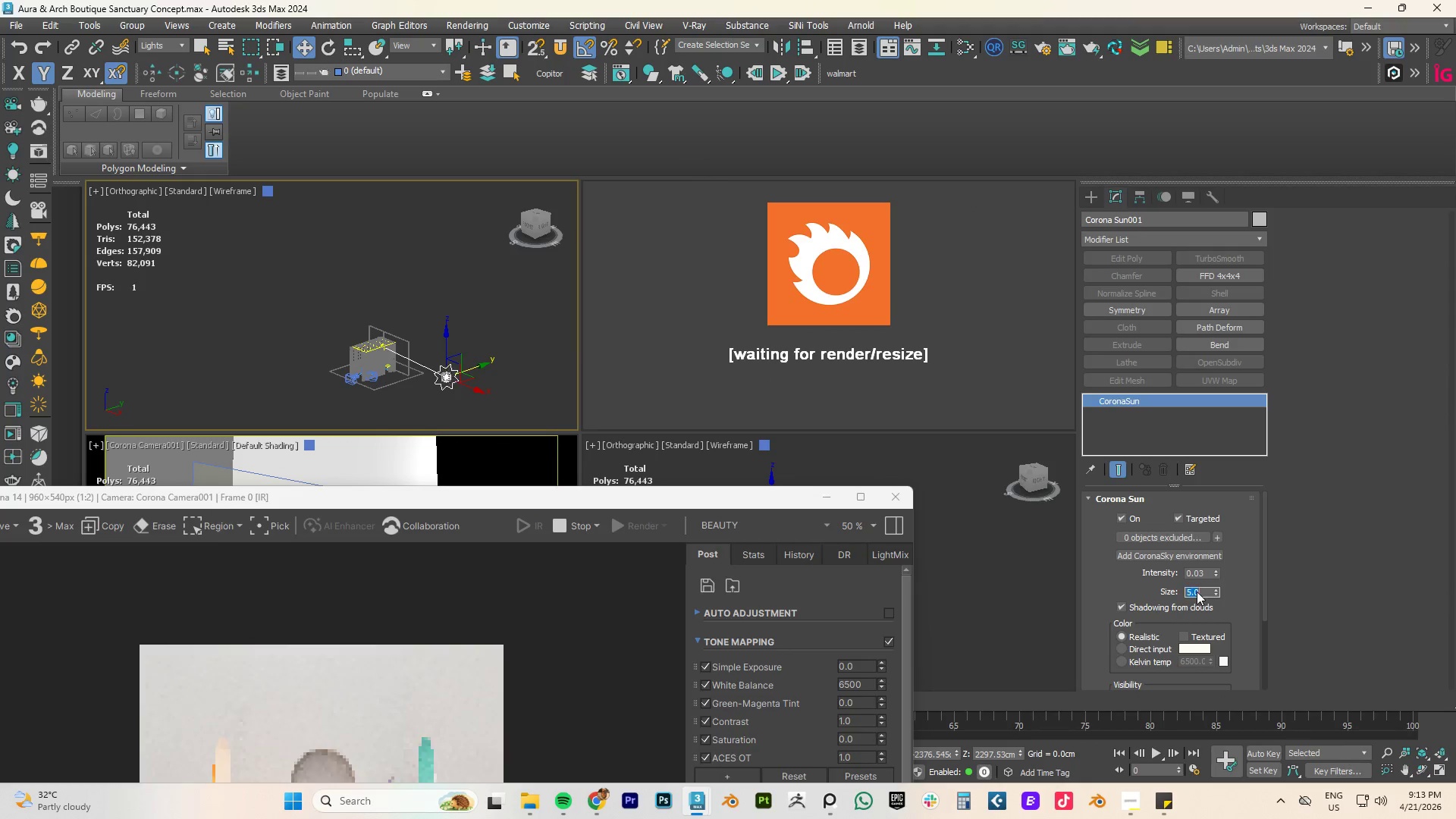 
key(NumpadEnter)
 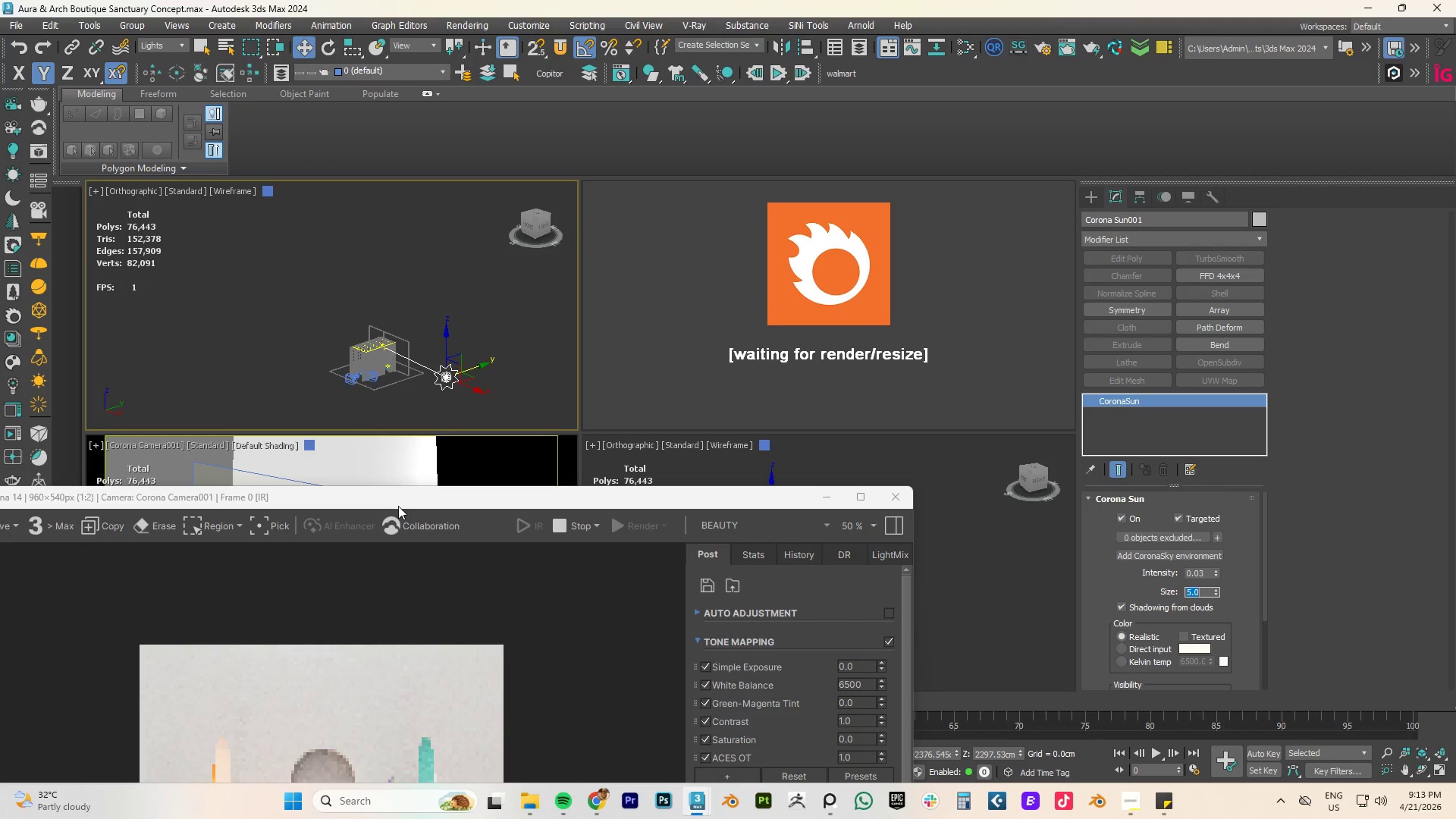 
left_click_drag(start_coordinate=[379, 500], to_coordinate=[431, 450])
 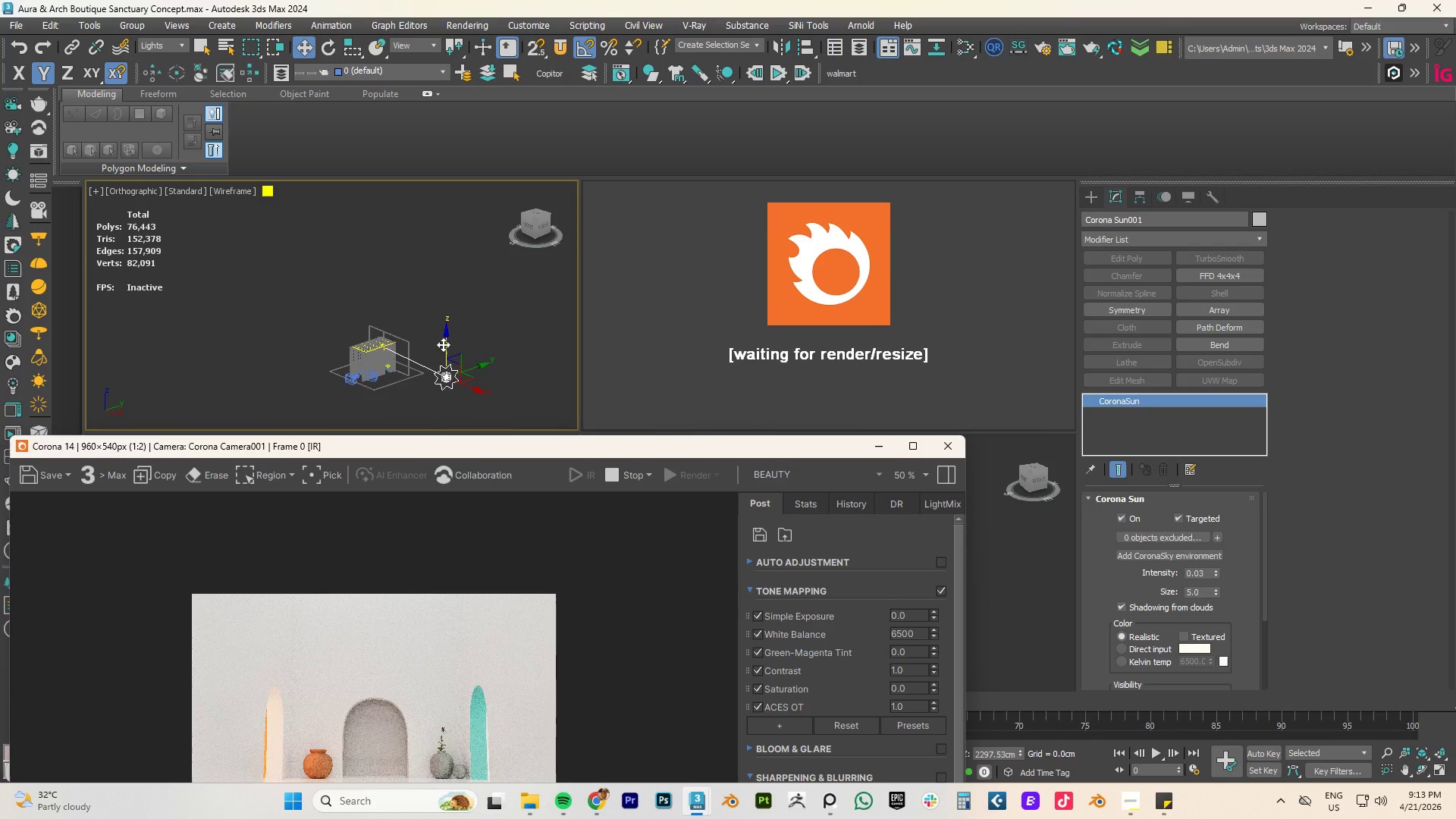 
left_click_drag(start_coordinate=[443, 344], to_coordinate=[447, 309])
 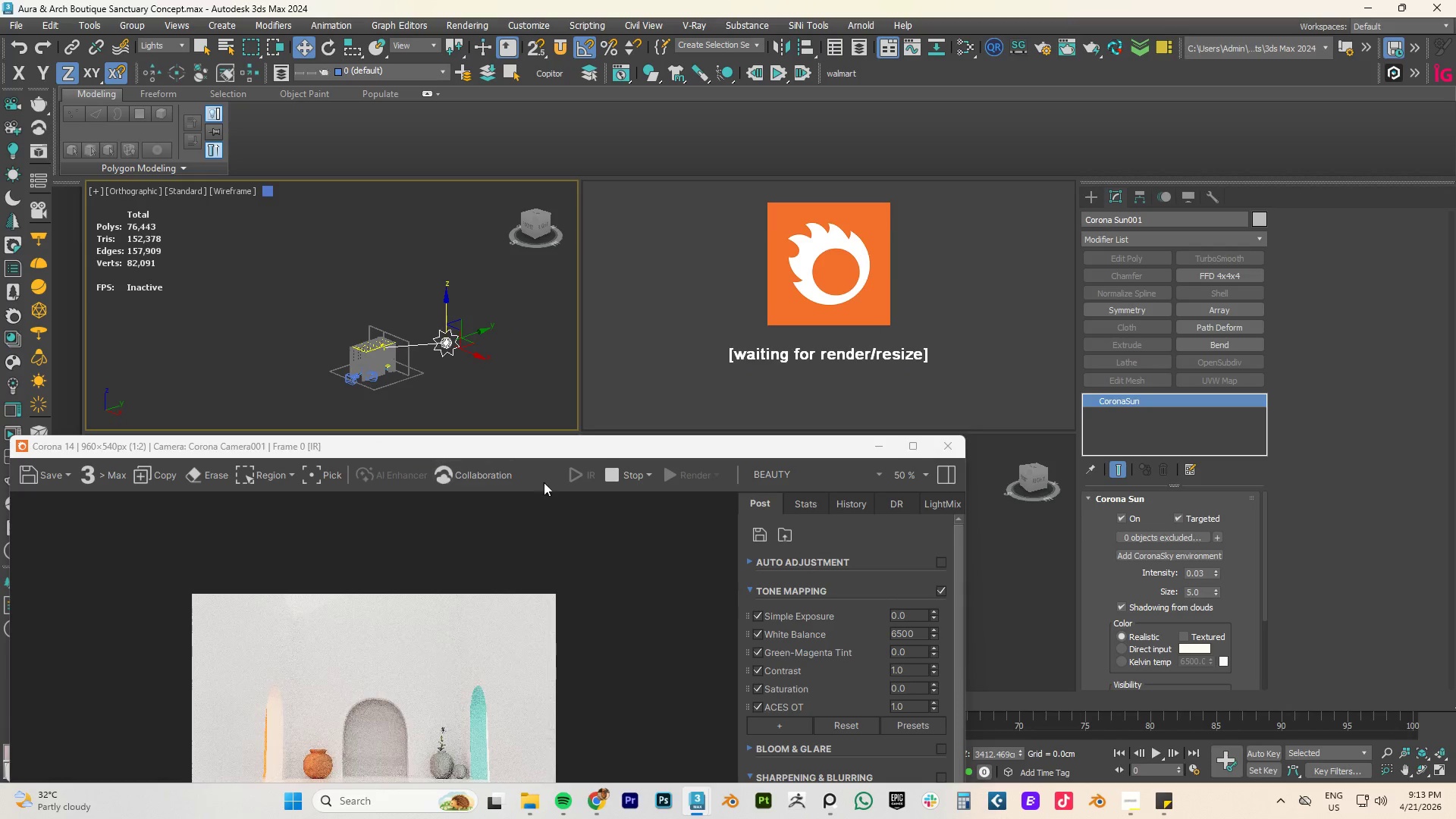 
left_click_drag(start_coordinate=[462, 453], to_coordinate=[503, 440])
 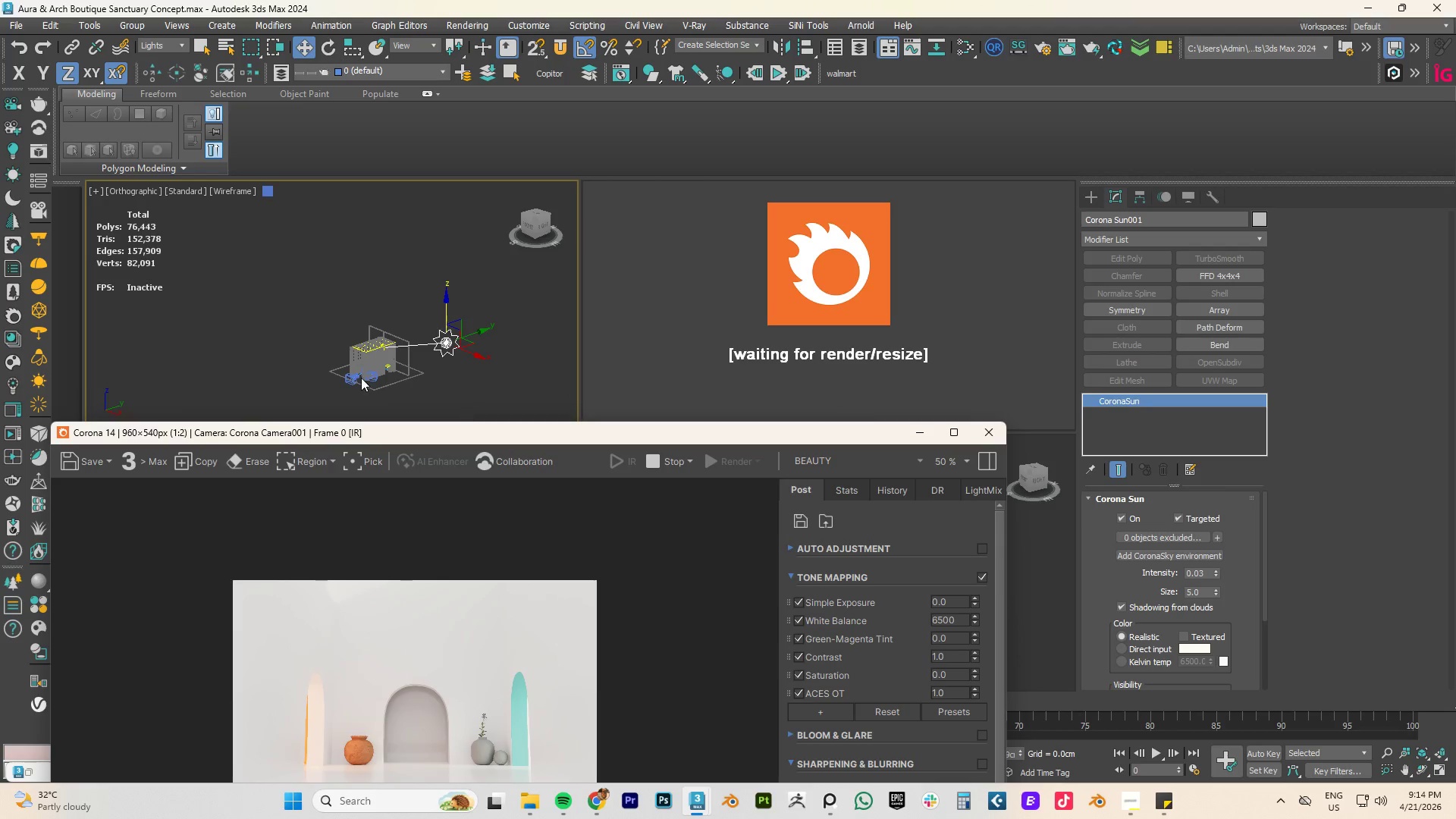 
scroll: coordinate [397, 337], scroll_direction: up, amount: 6.0
 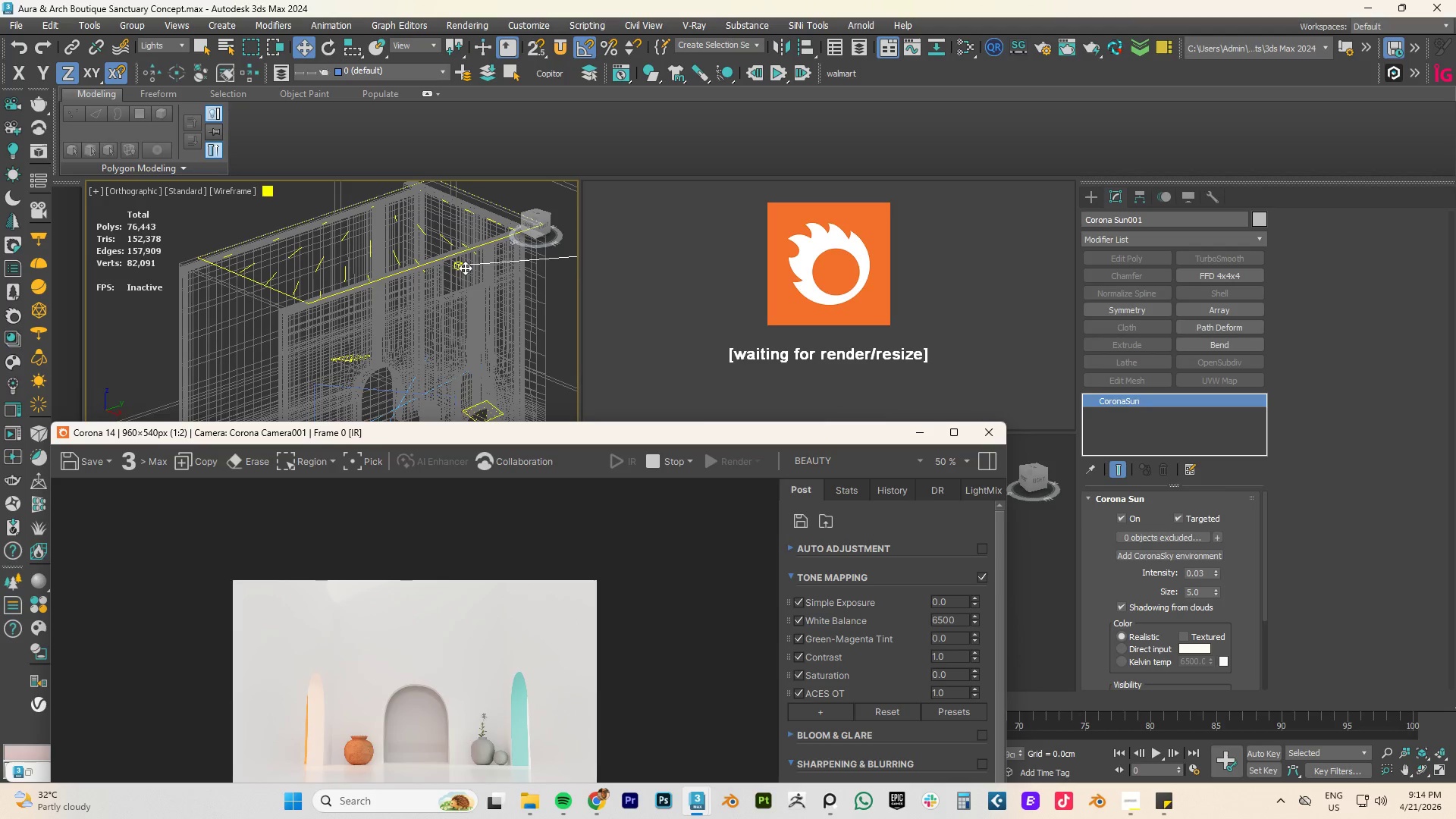 
type(tz)
 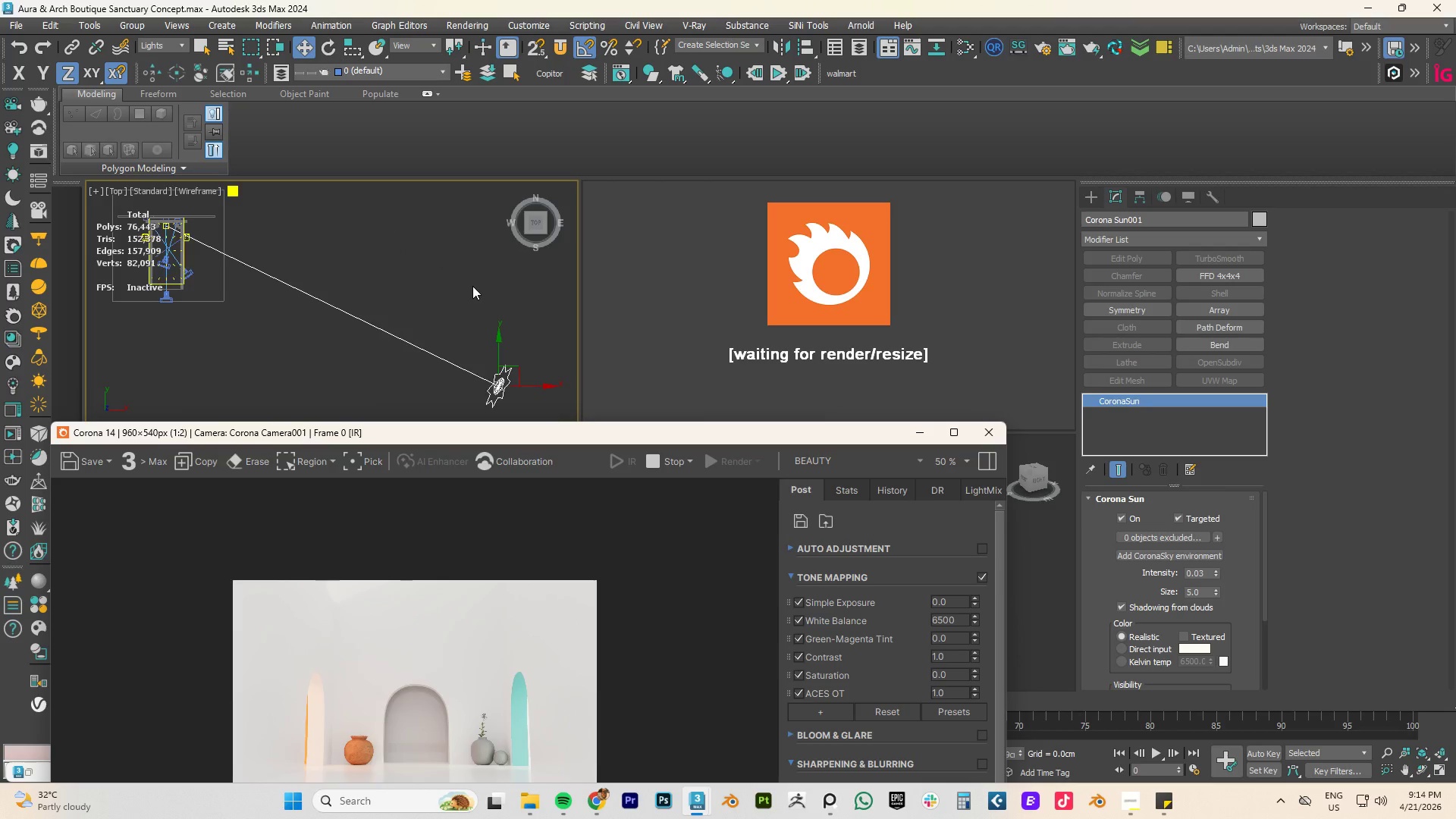 
scroll: coordinate [475, 297], scroll_direction: down, amount: 3.0
 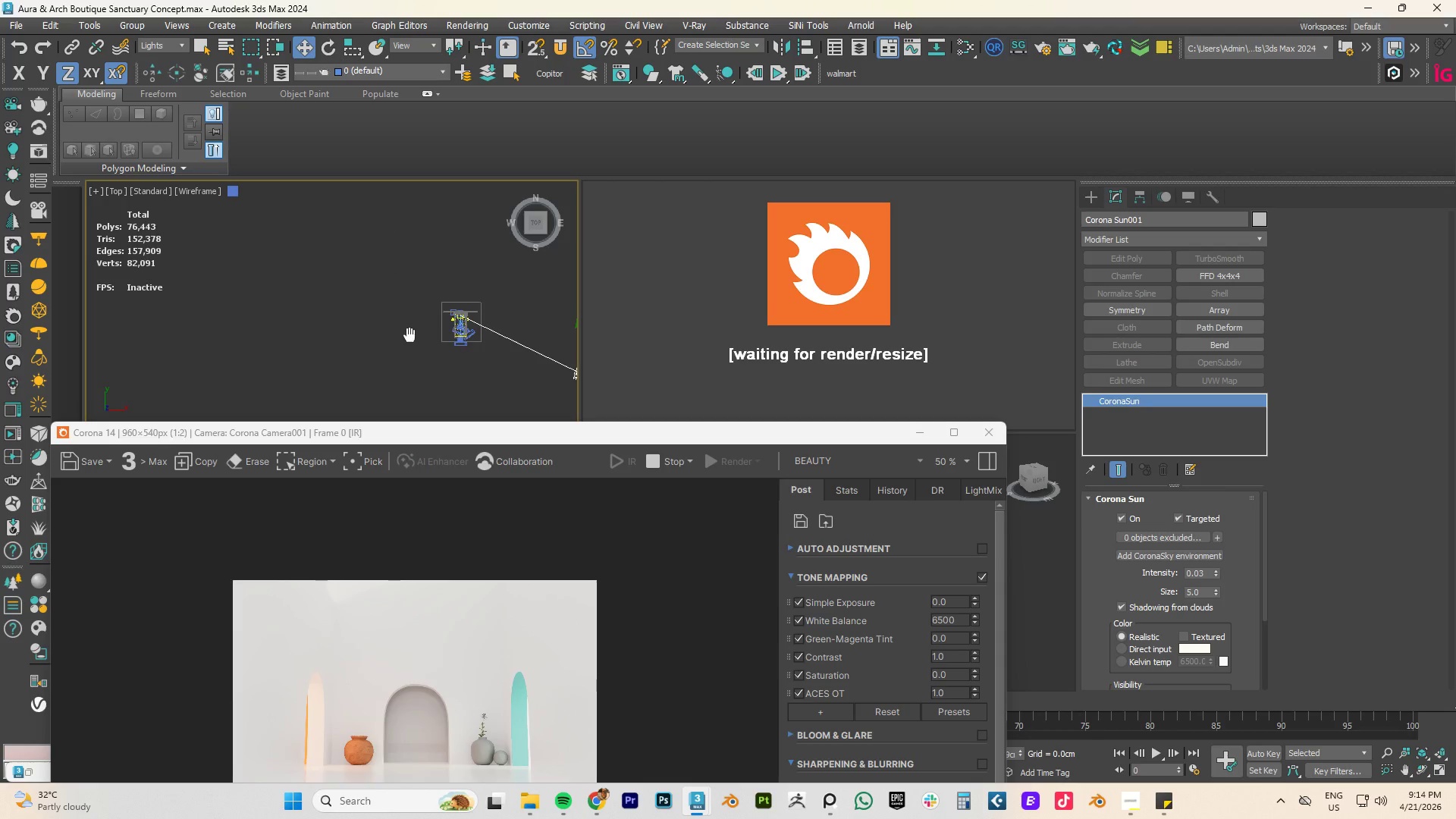 
scroll: coordinate [508, 311], scroll_direction: up, amount: 6.0
 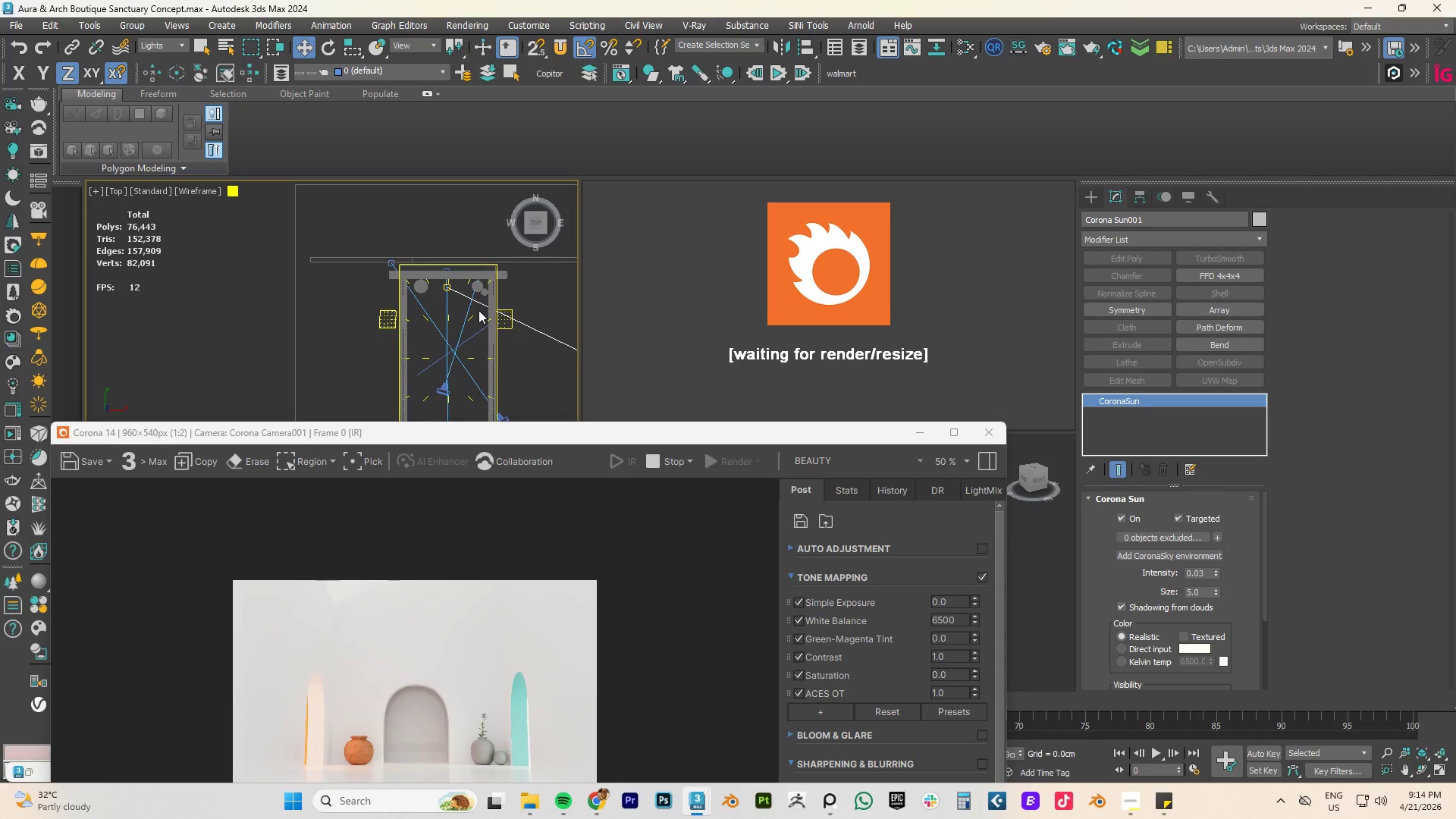 
scroll: coordinate [365, 289], scroll_direction: down, amount: 6.0
 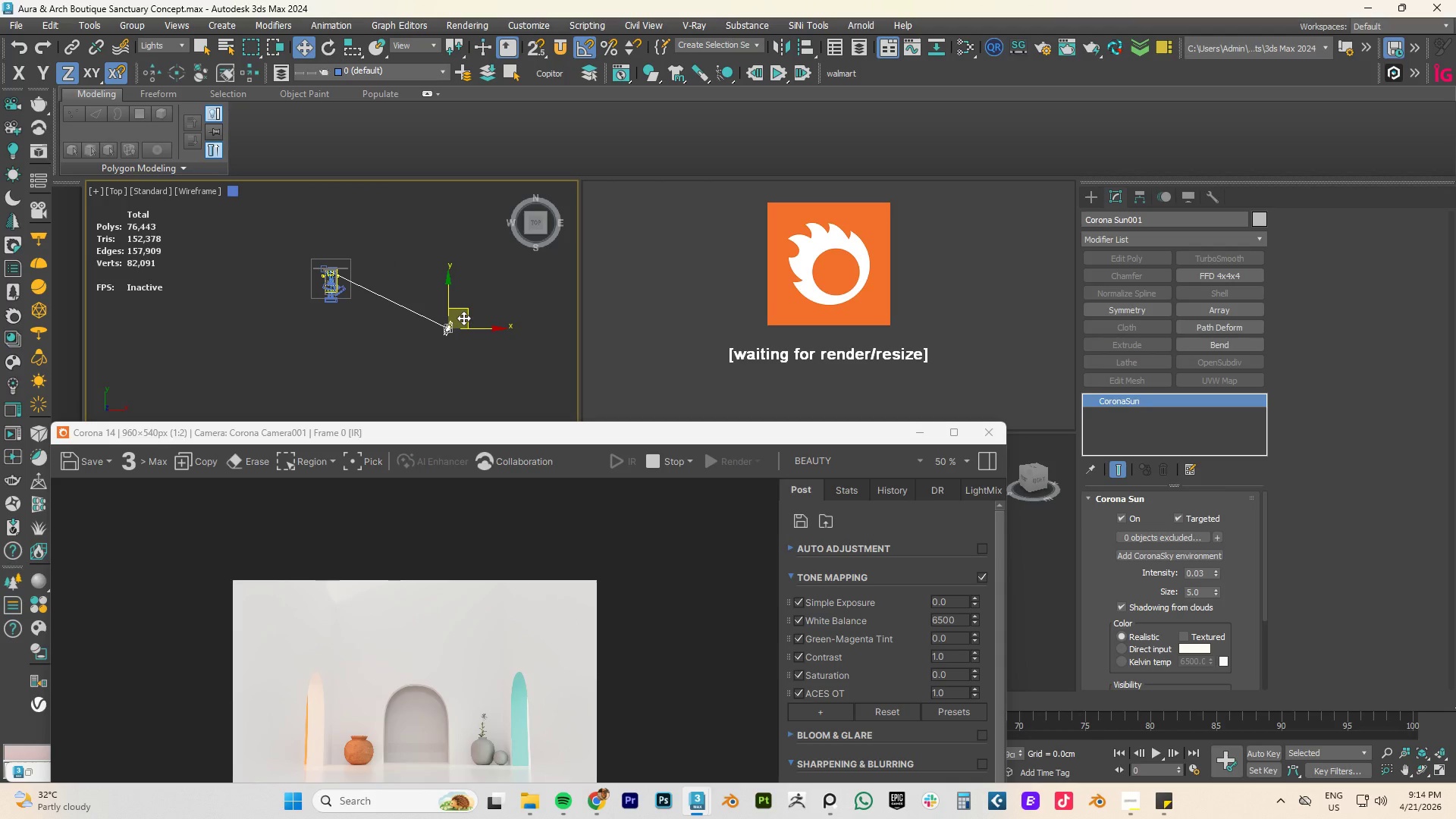 
left_click_drag(start_coordinate=[465, 313], to_coordinate=[421, 294])
 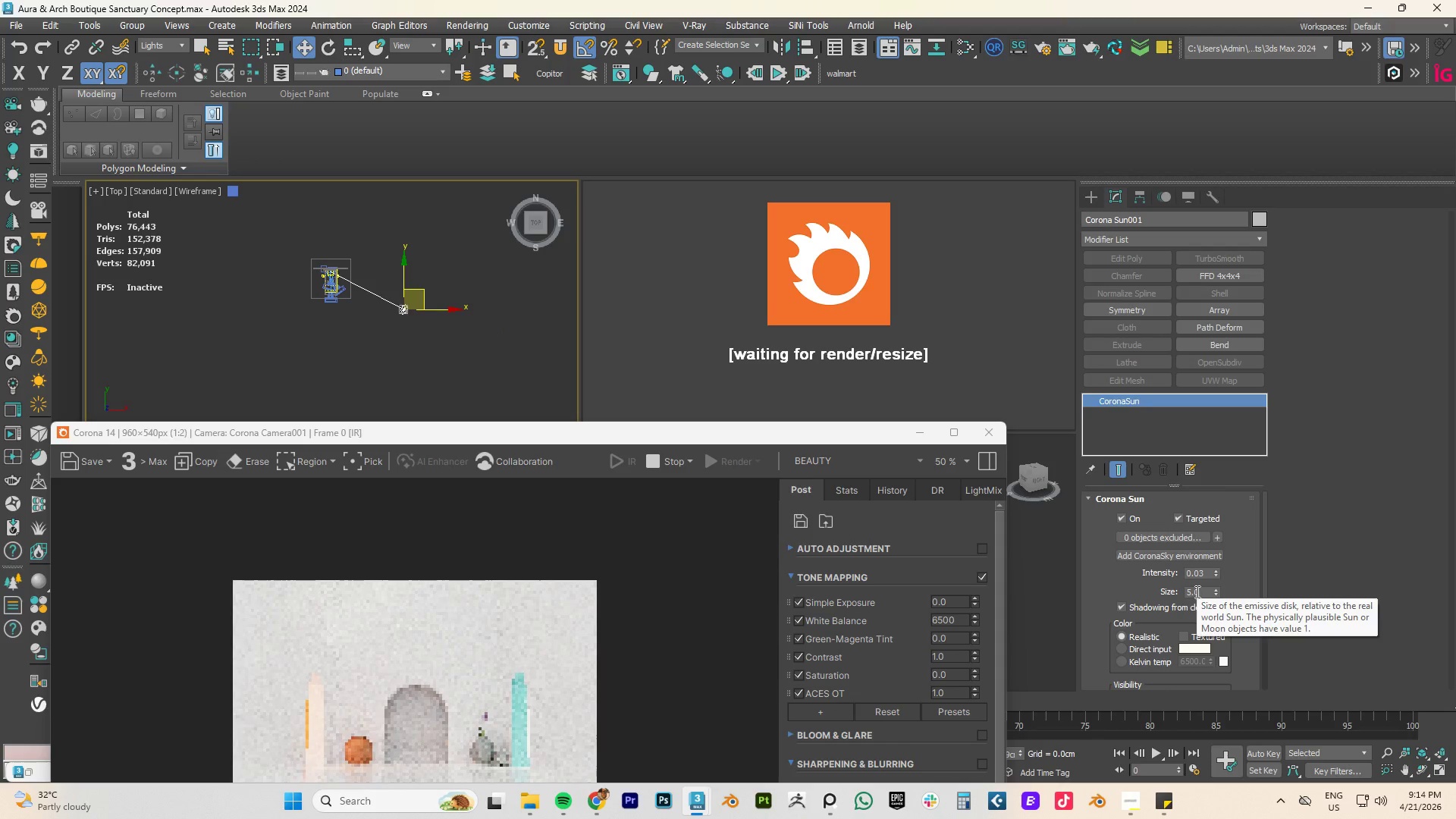 
double_click([1196, 592])
 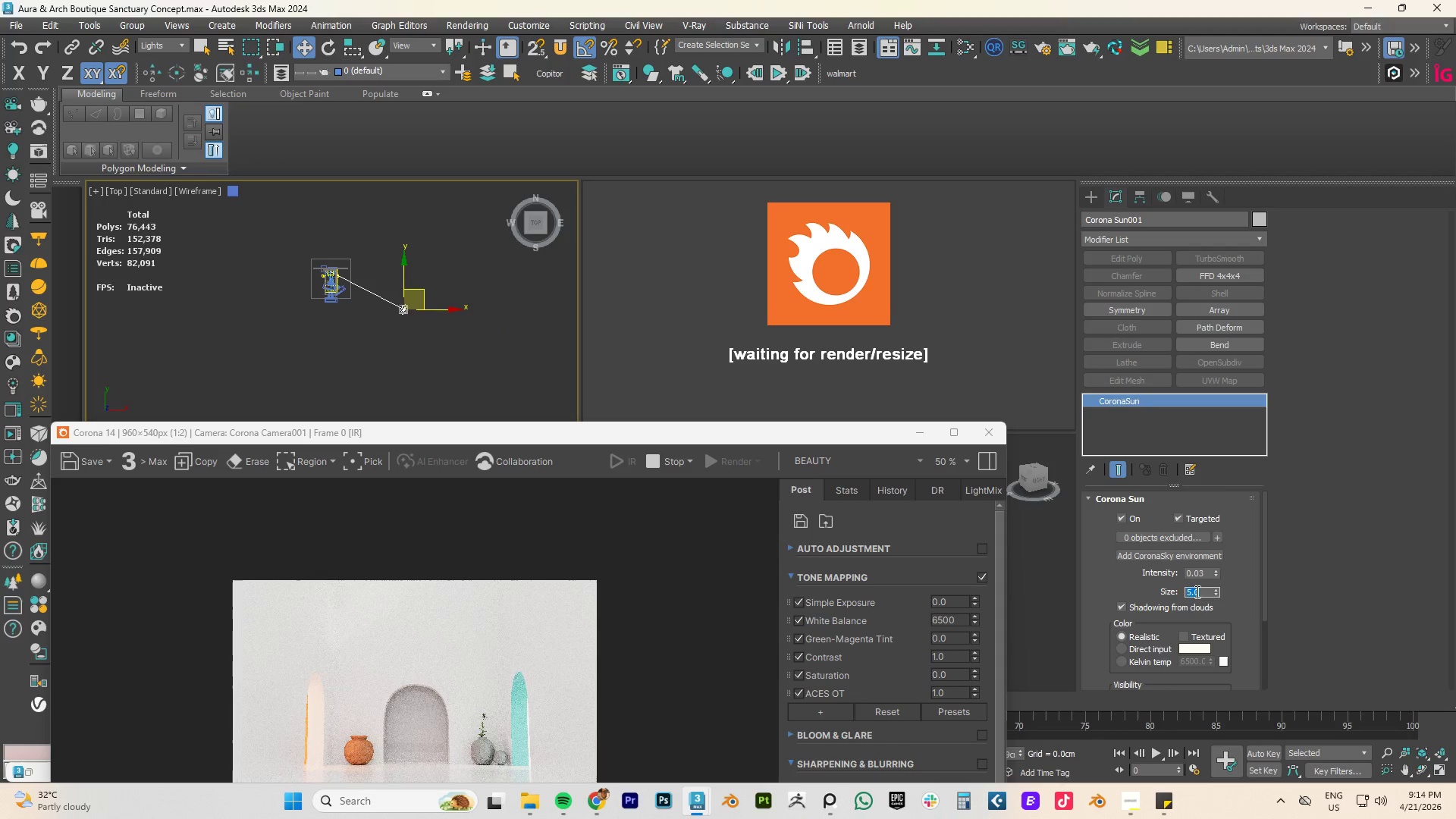 
key(Numpad2)
 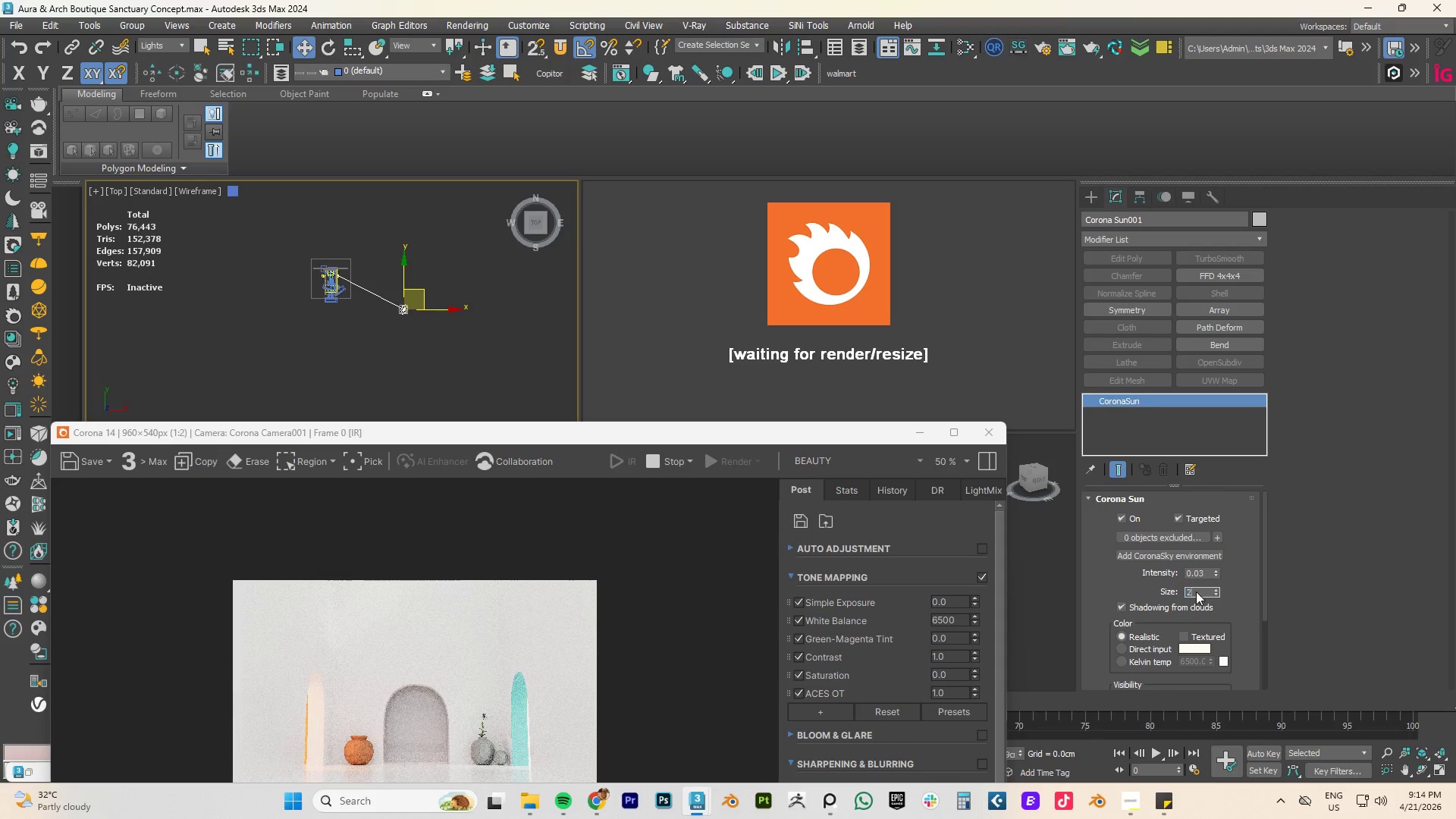 
key(NumpadEnter)
 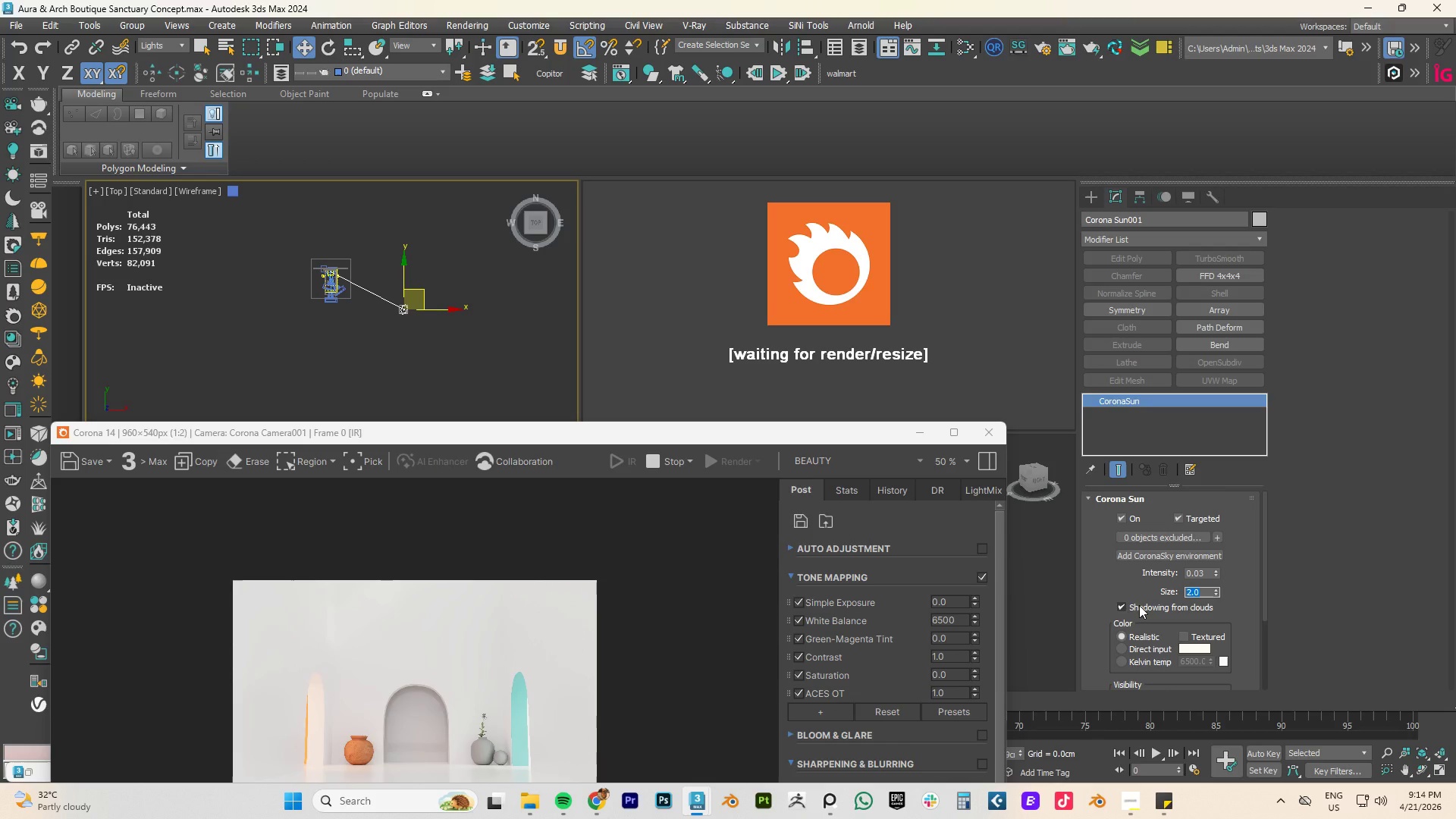 
wait(6.89)
 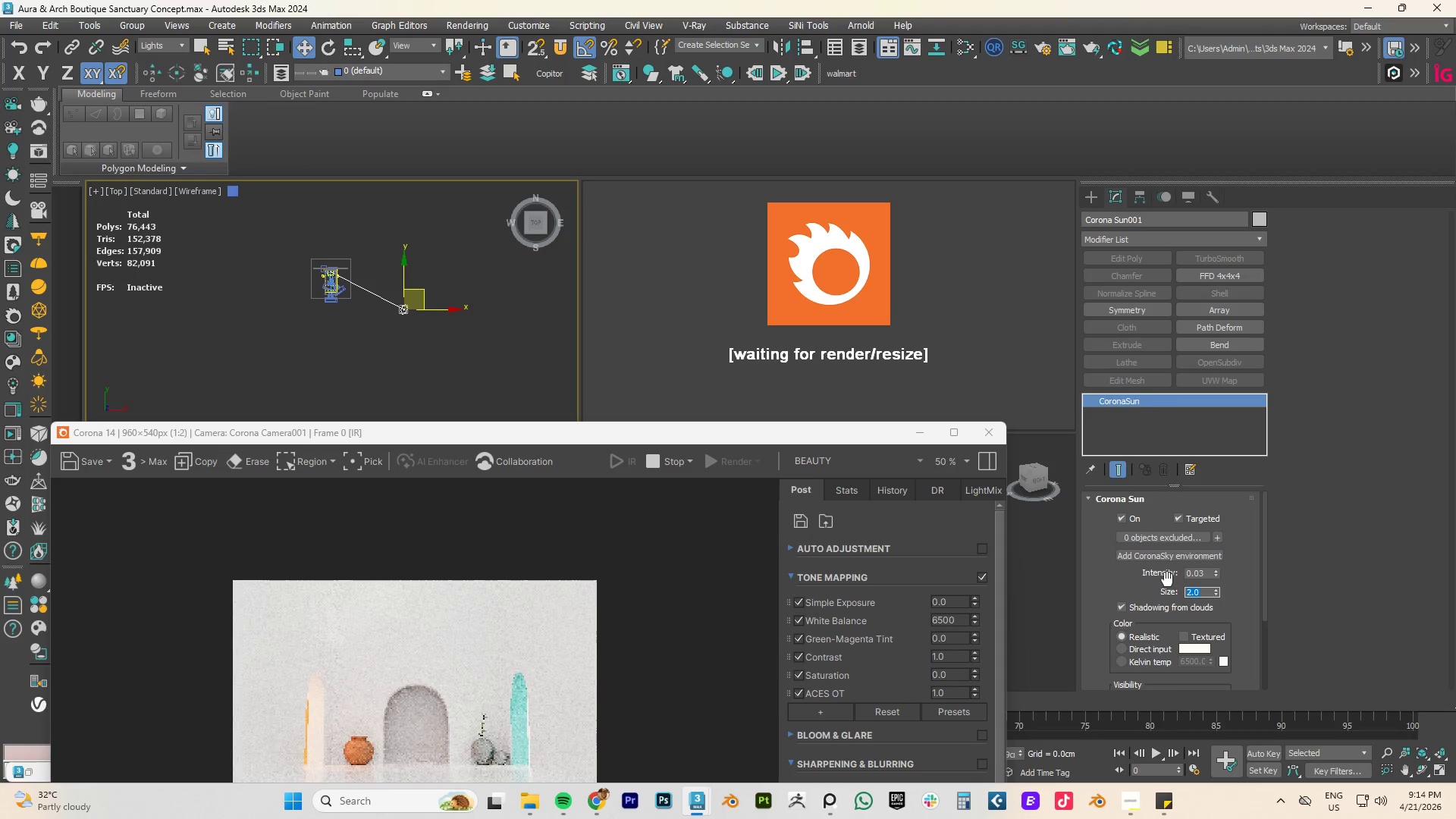 
scroll: coordinate [1110, 576], scroll_direction: down, amount: 3.0
 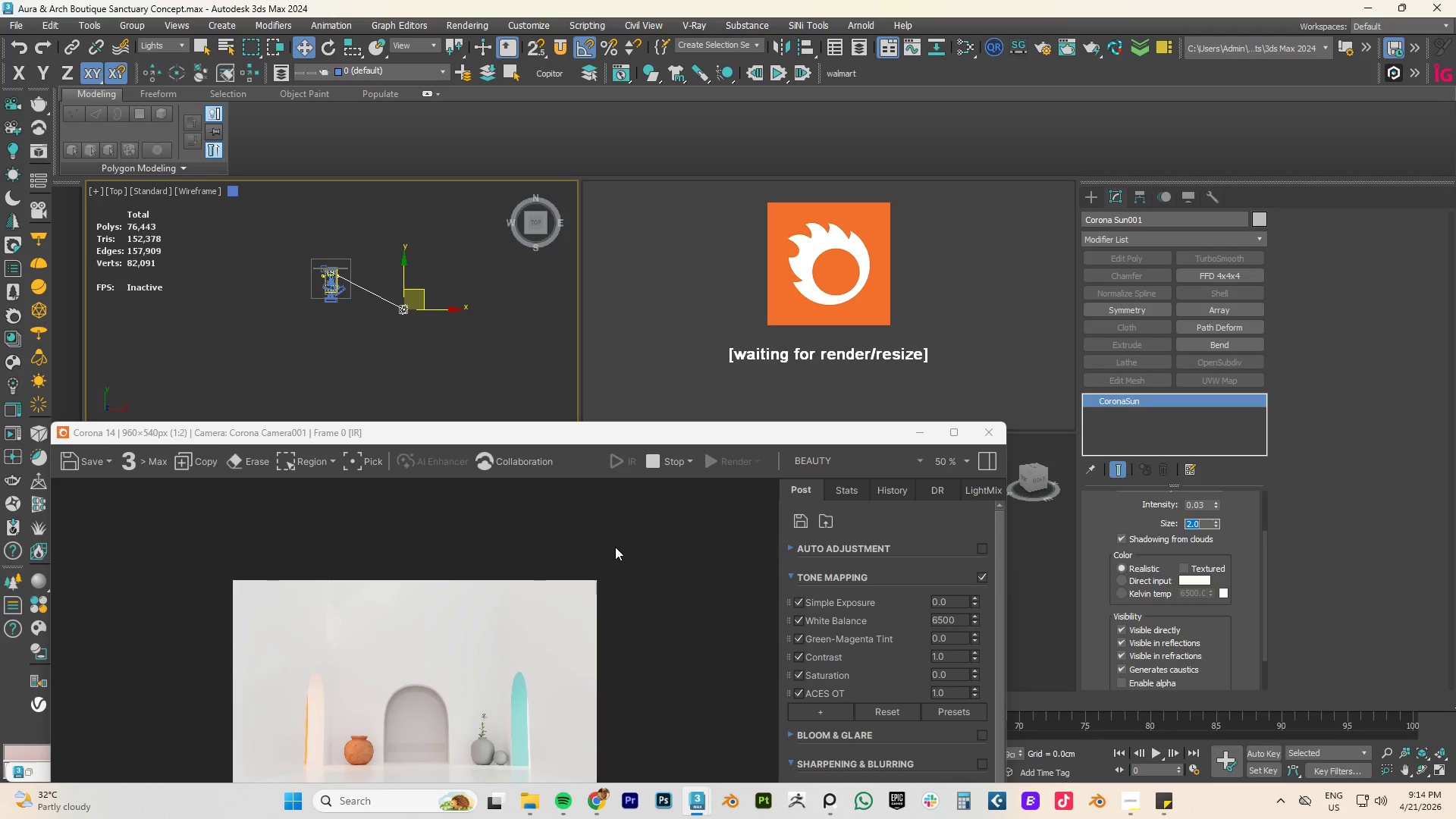 
wait(5.7)
 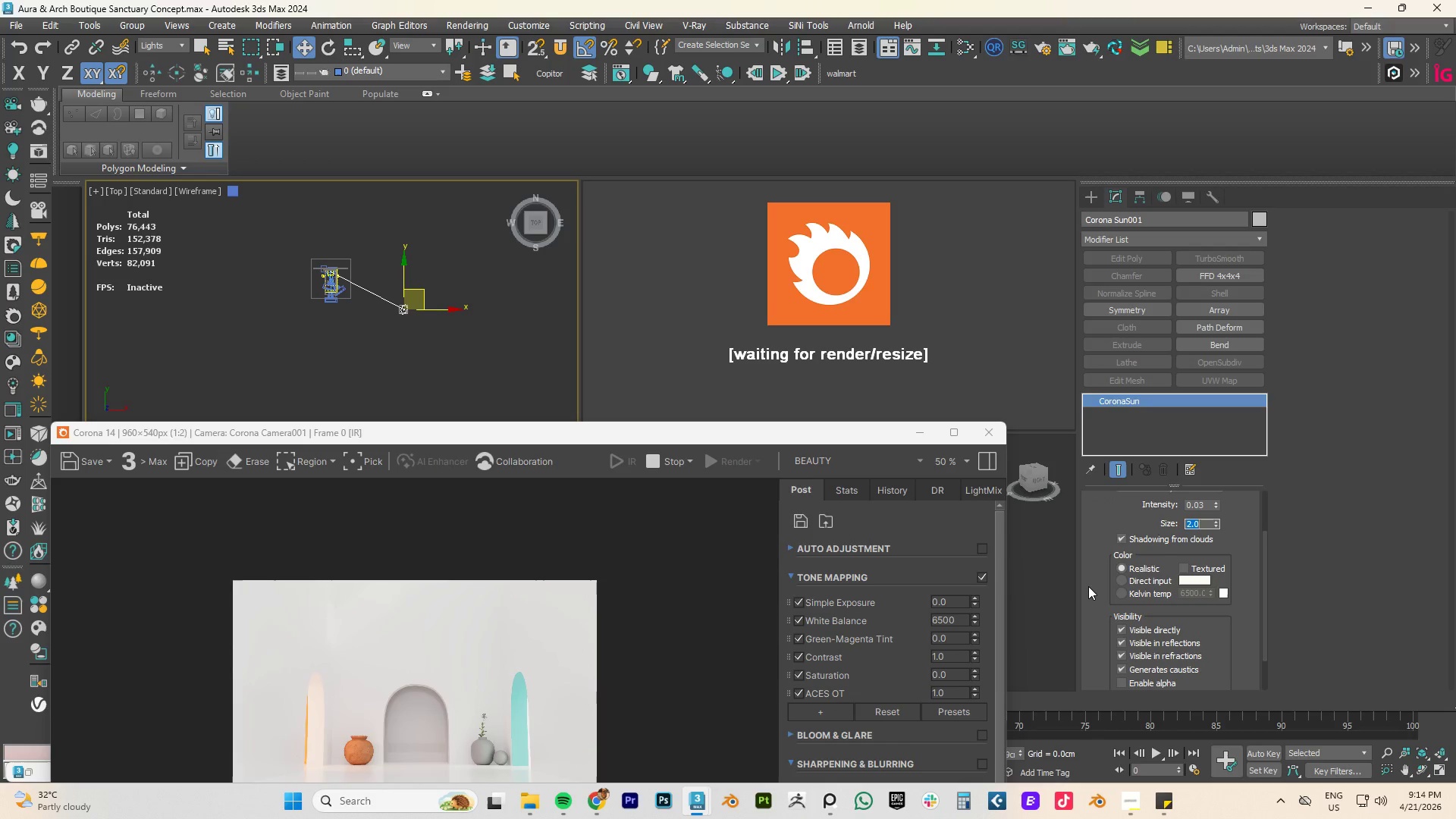 
left_click_drag(start_coordinate=[698, 441], to_coordinate=[1205, 239])
 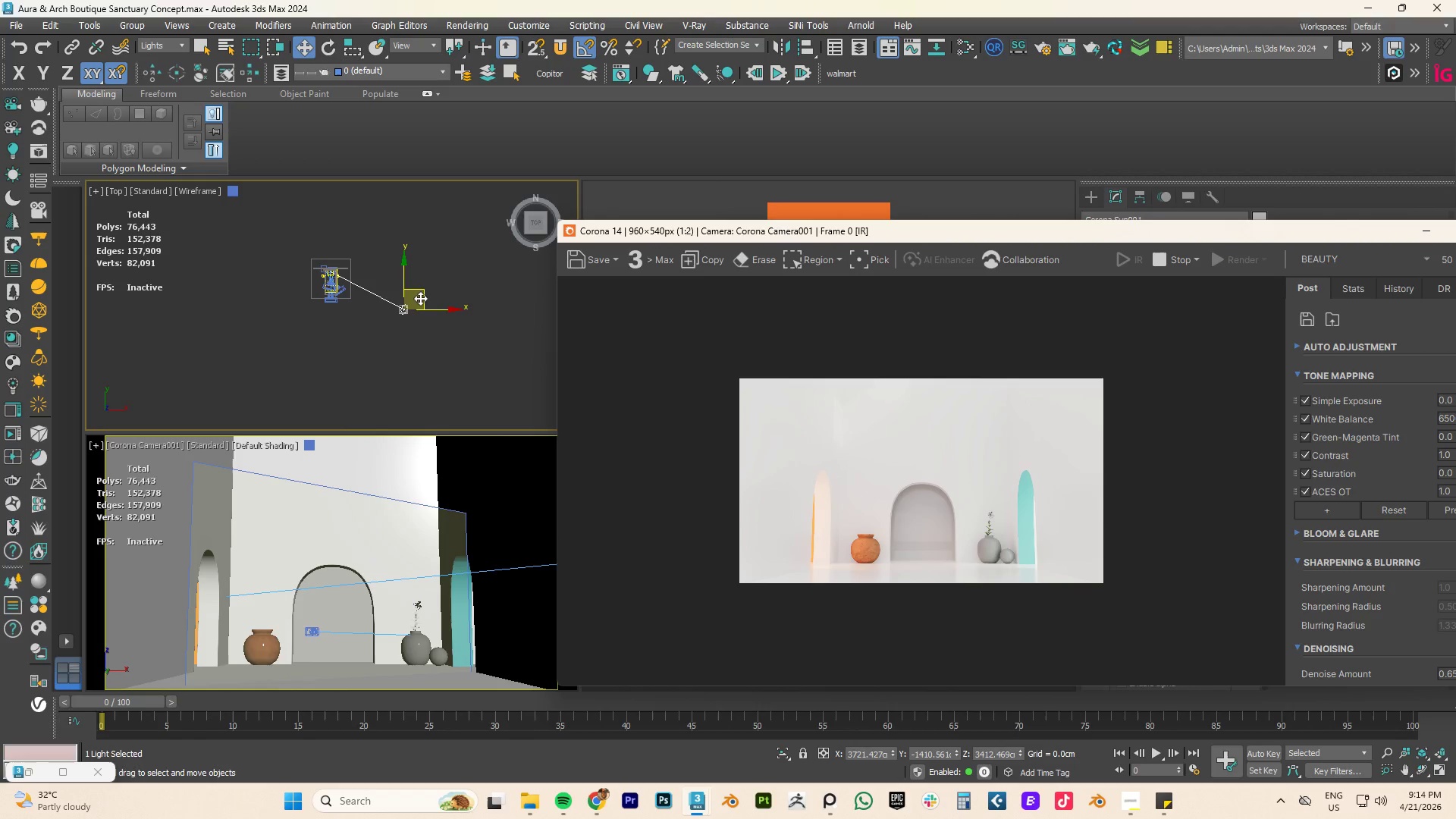 
hold_key(key=AltLeft, duration=0.88)
 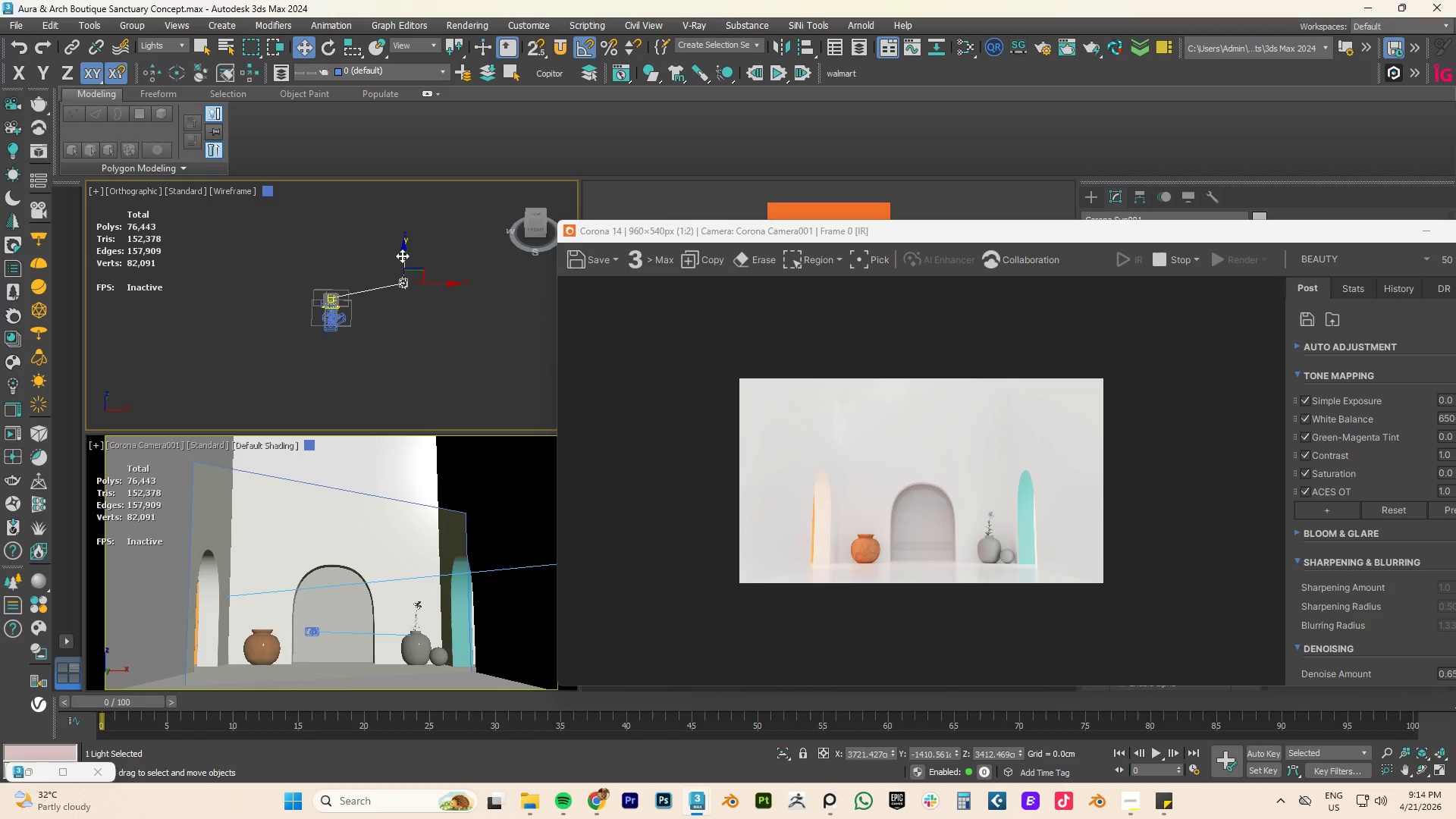 
left_click_drag(start_coordinate=[402, 256], to_coordinate=[398, 223])
 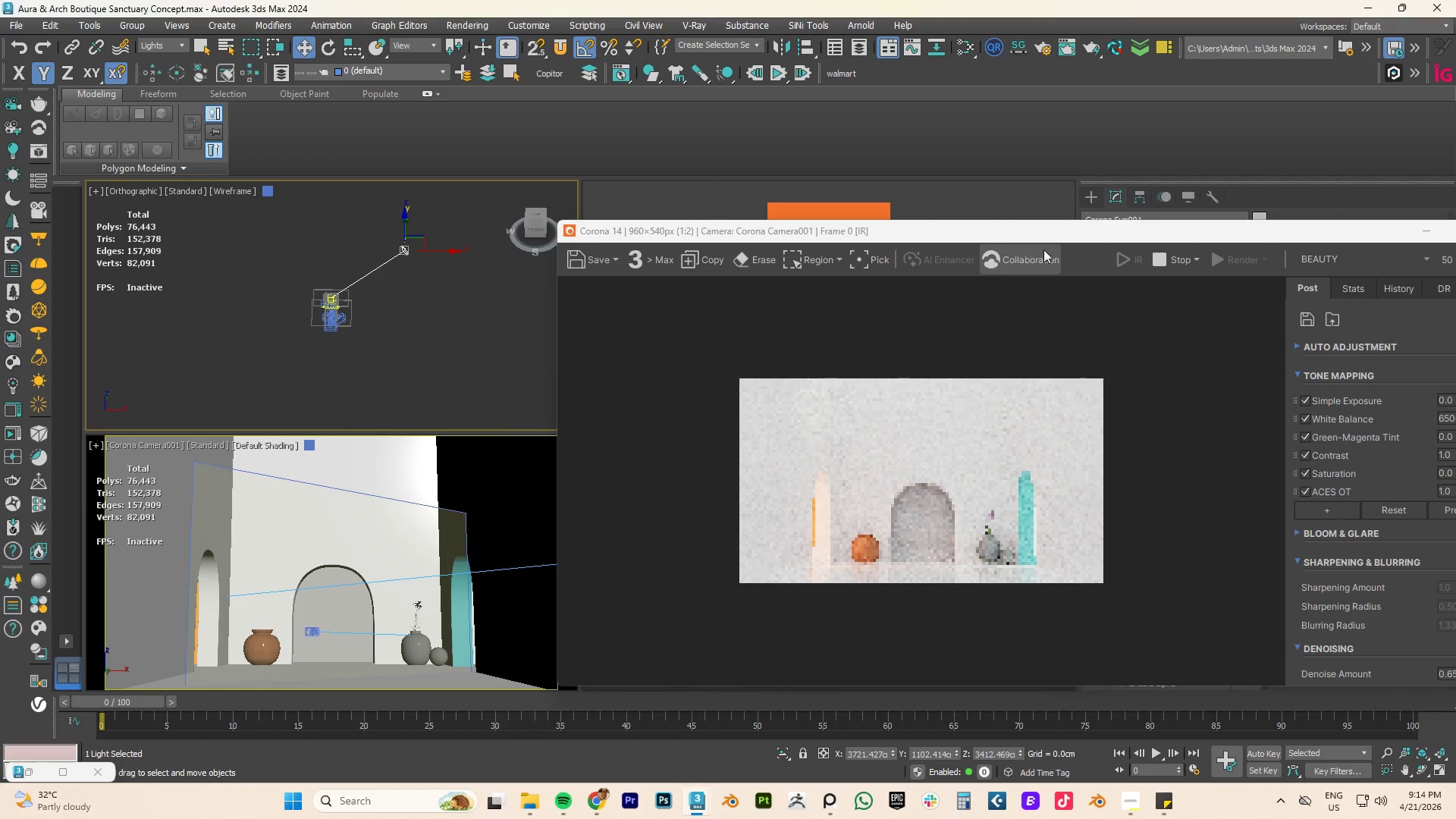 
left_click_drag(start_coordinate=[1077, 229], to_coordinate=[643, 285])
 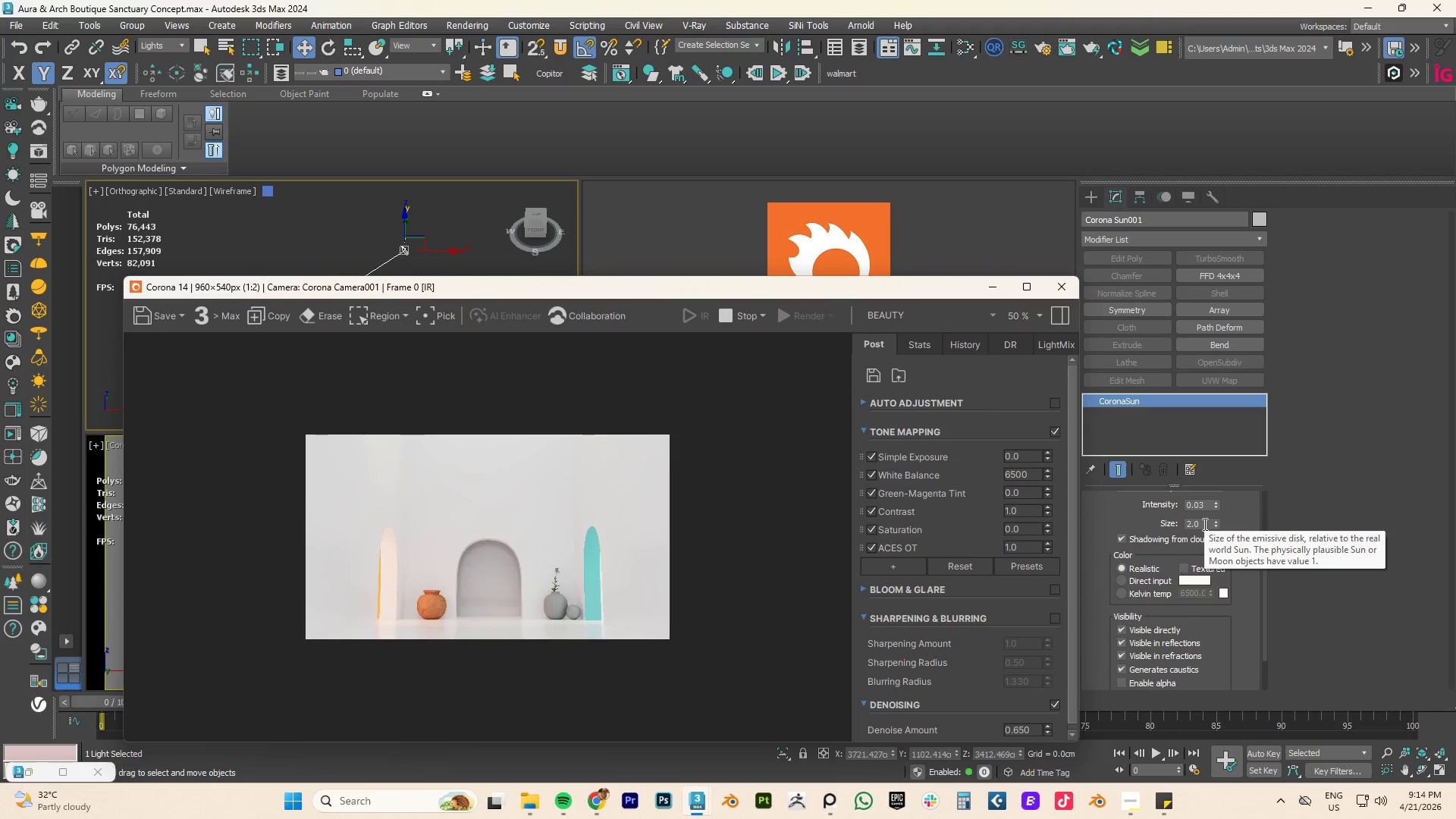 
double_click([1203, 524])
 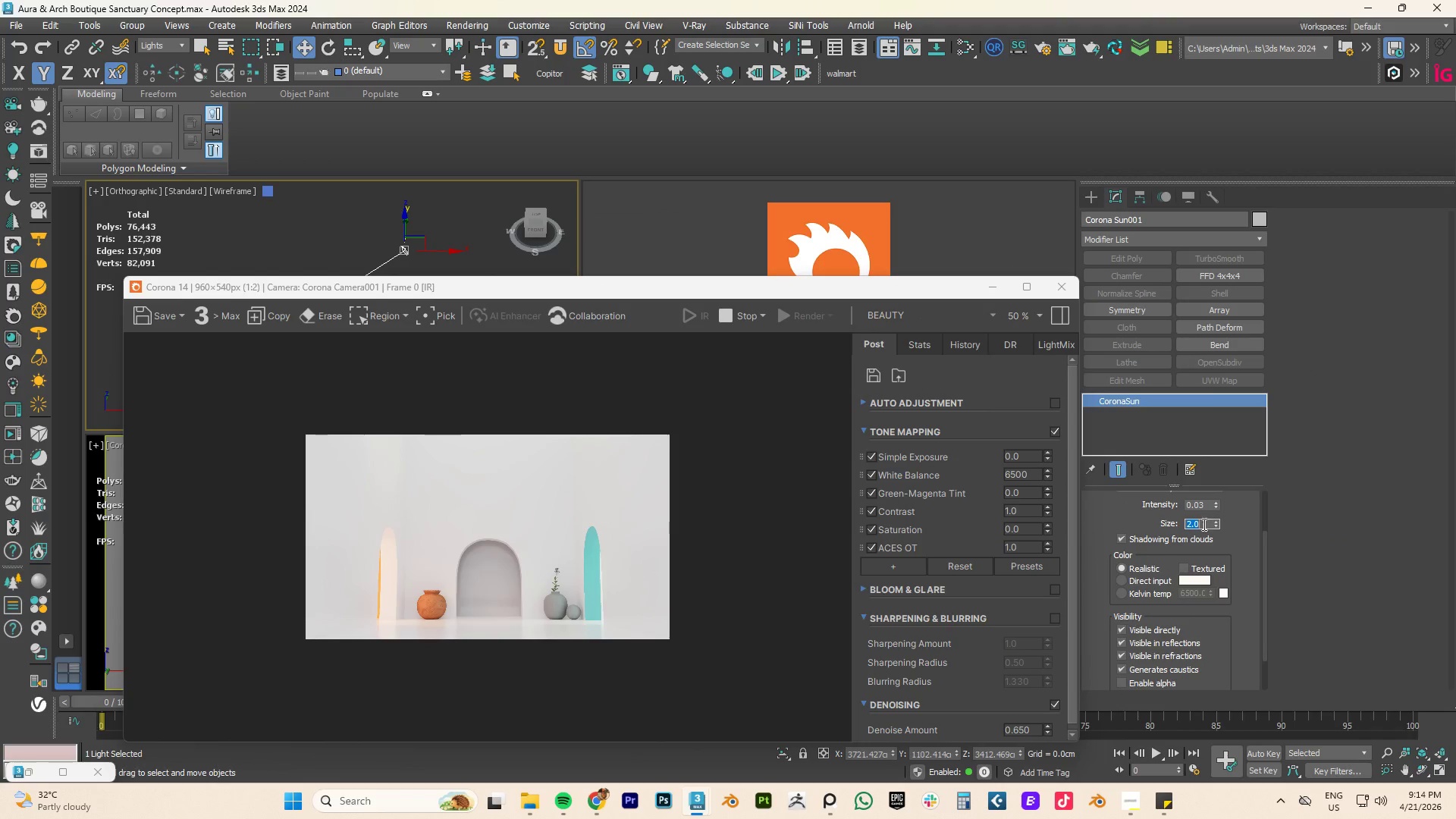 
key(Numpad1)
 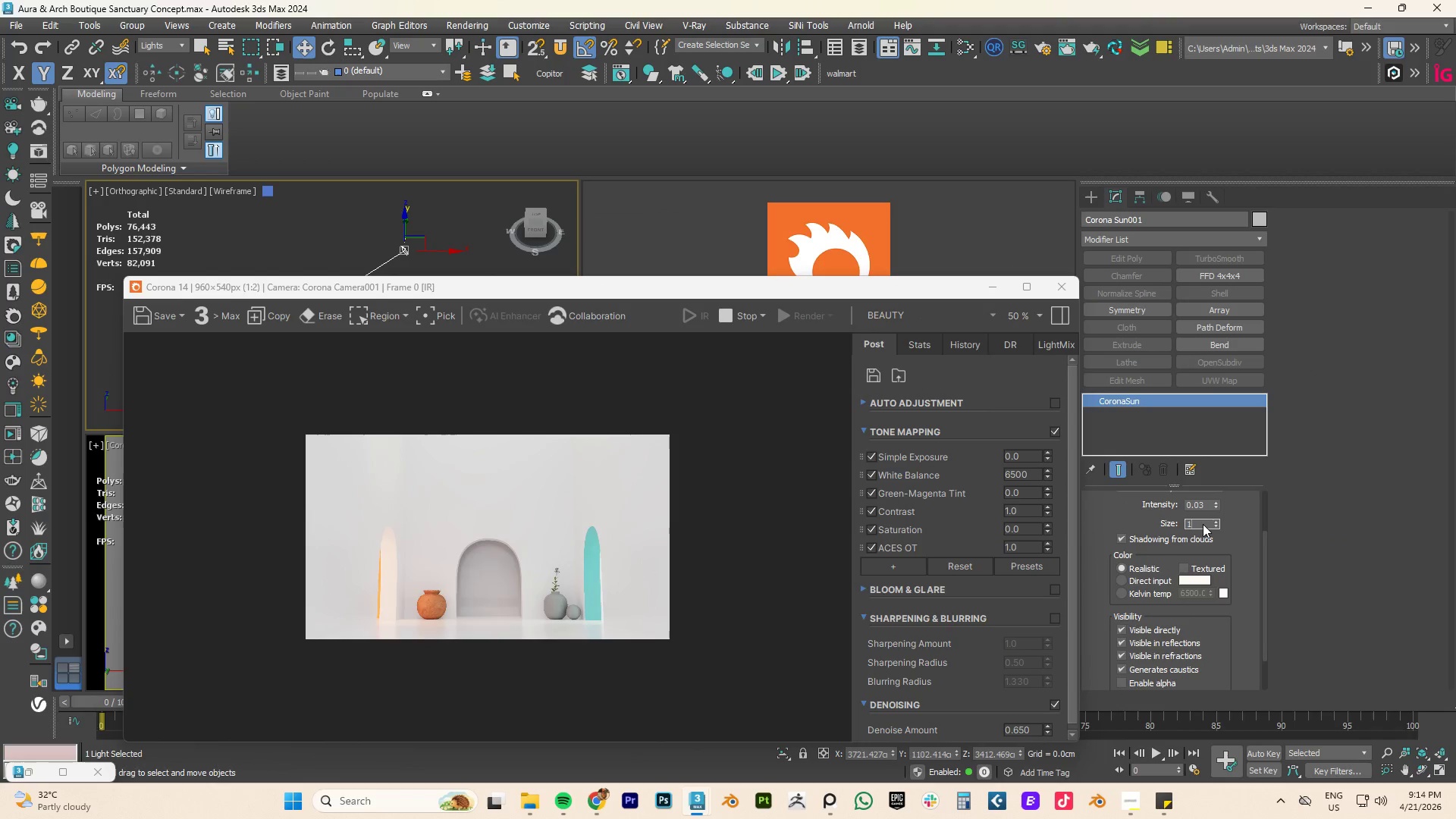 
key(NumpadEnter)
 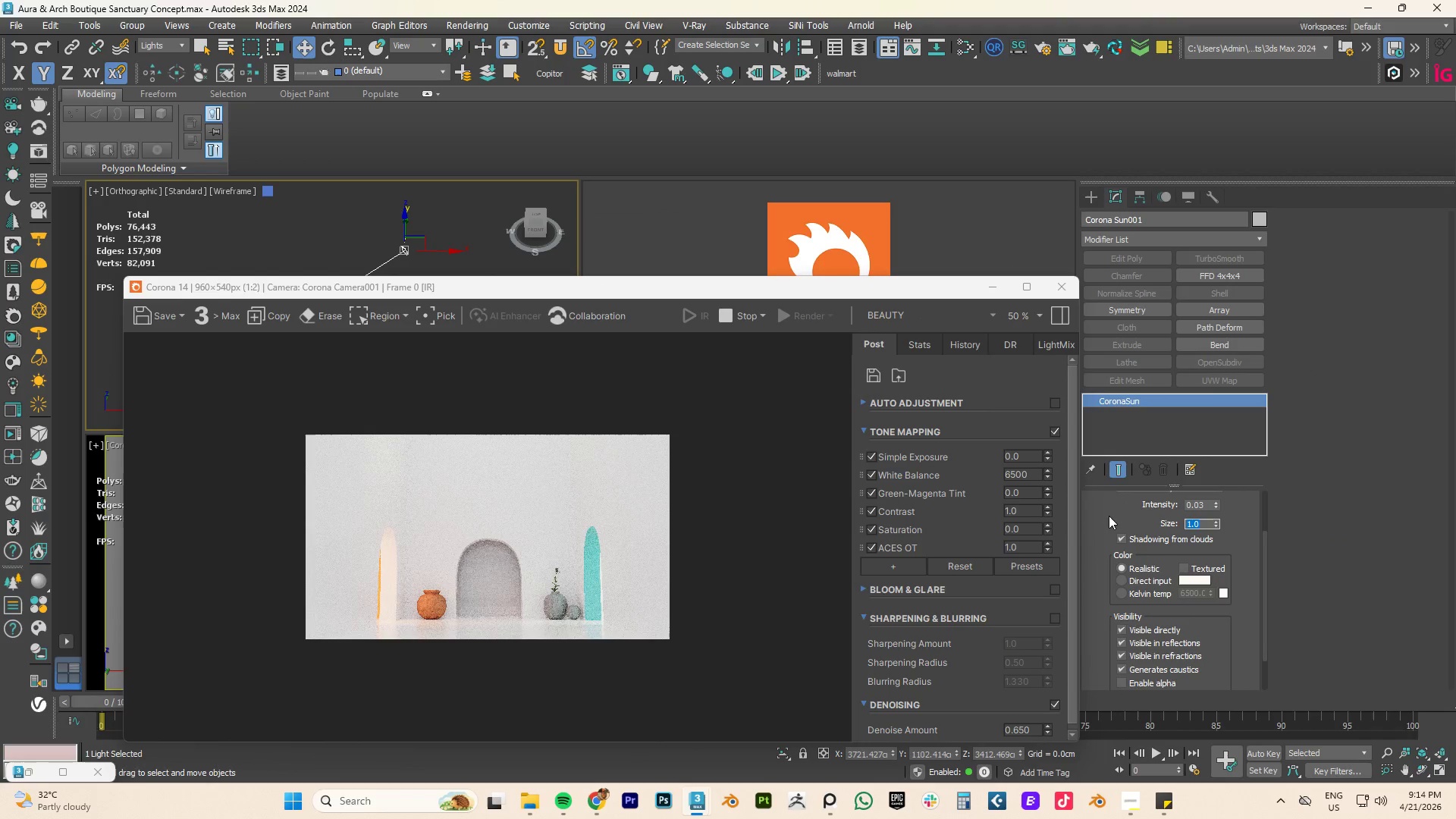 
left_click_drag(start_coordinate=[601, 290], to_coordinate=[980, 275])
 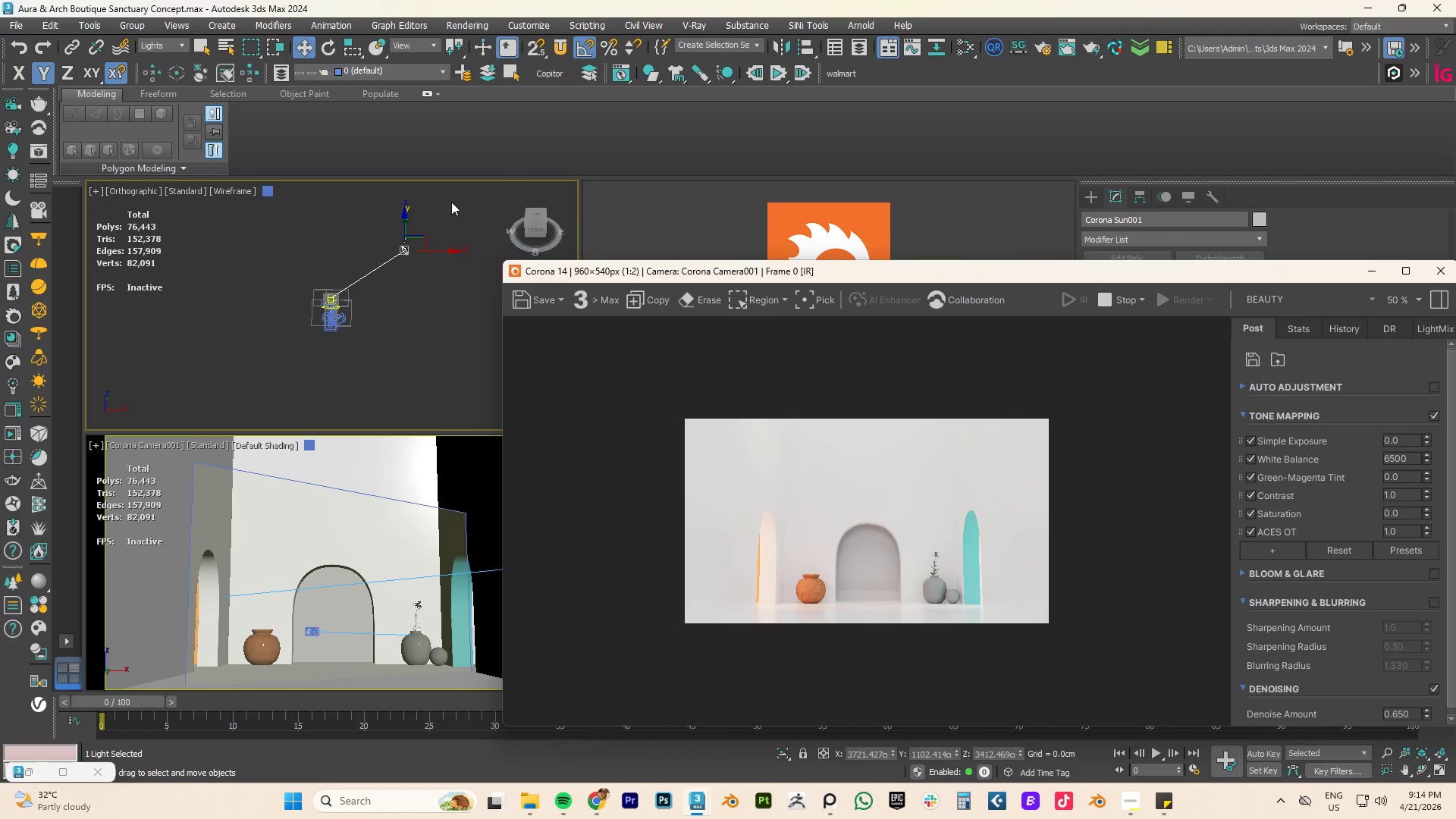 
hold_key(key=AltLeft, duration=0.73)
 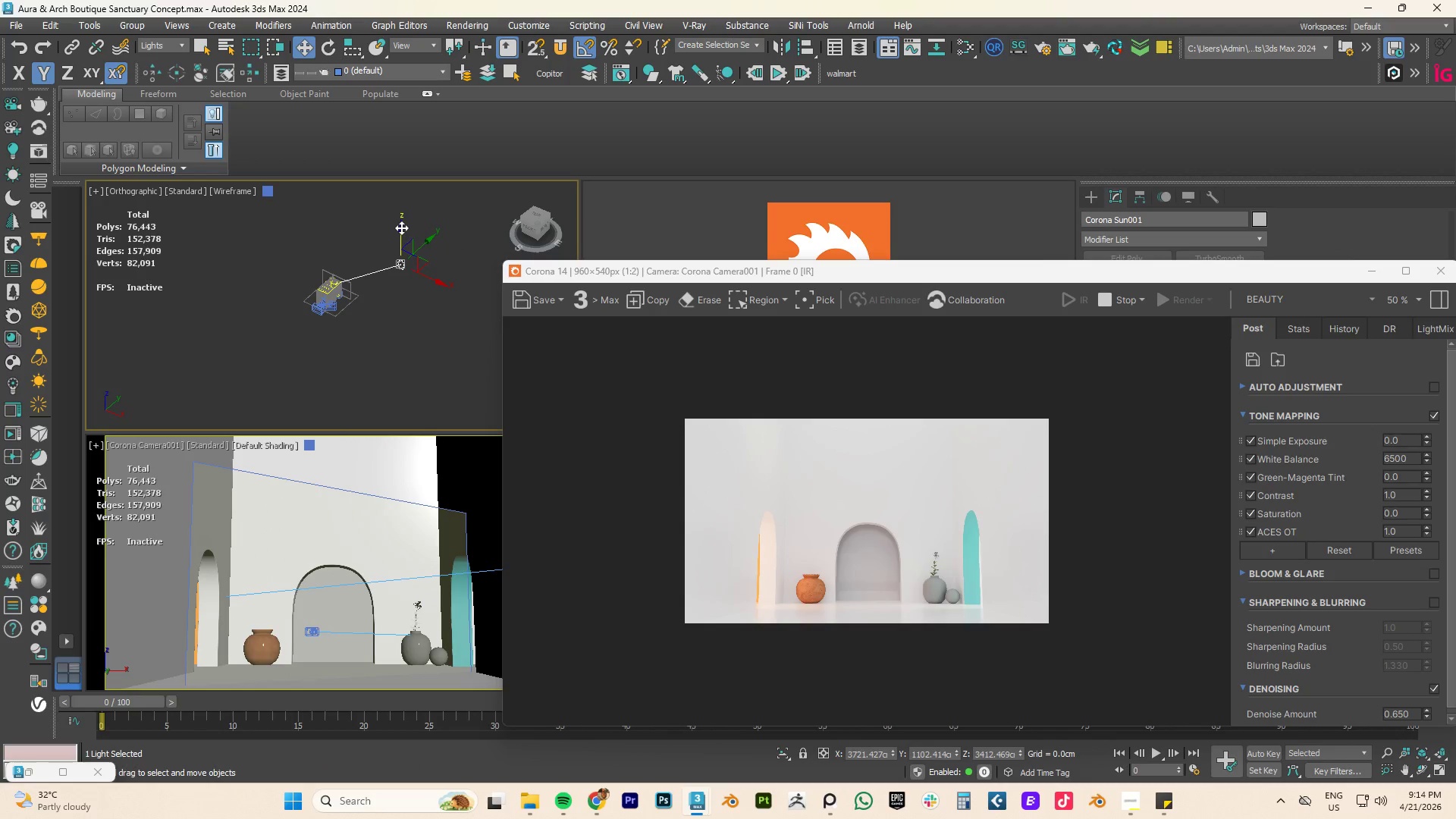 
left_click_drag(start_coordinate=[401, 228], to_coordinate=[400, 245])
 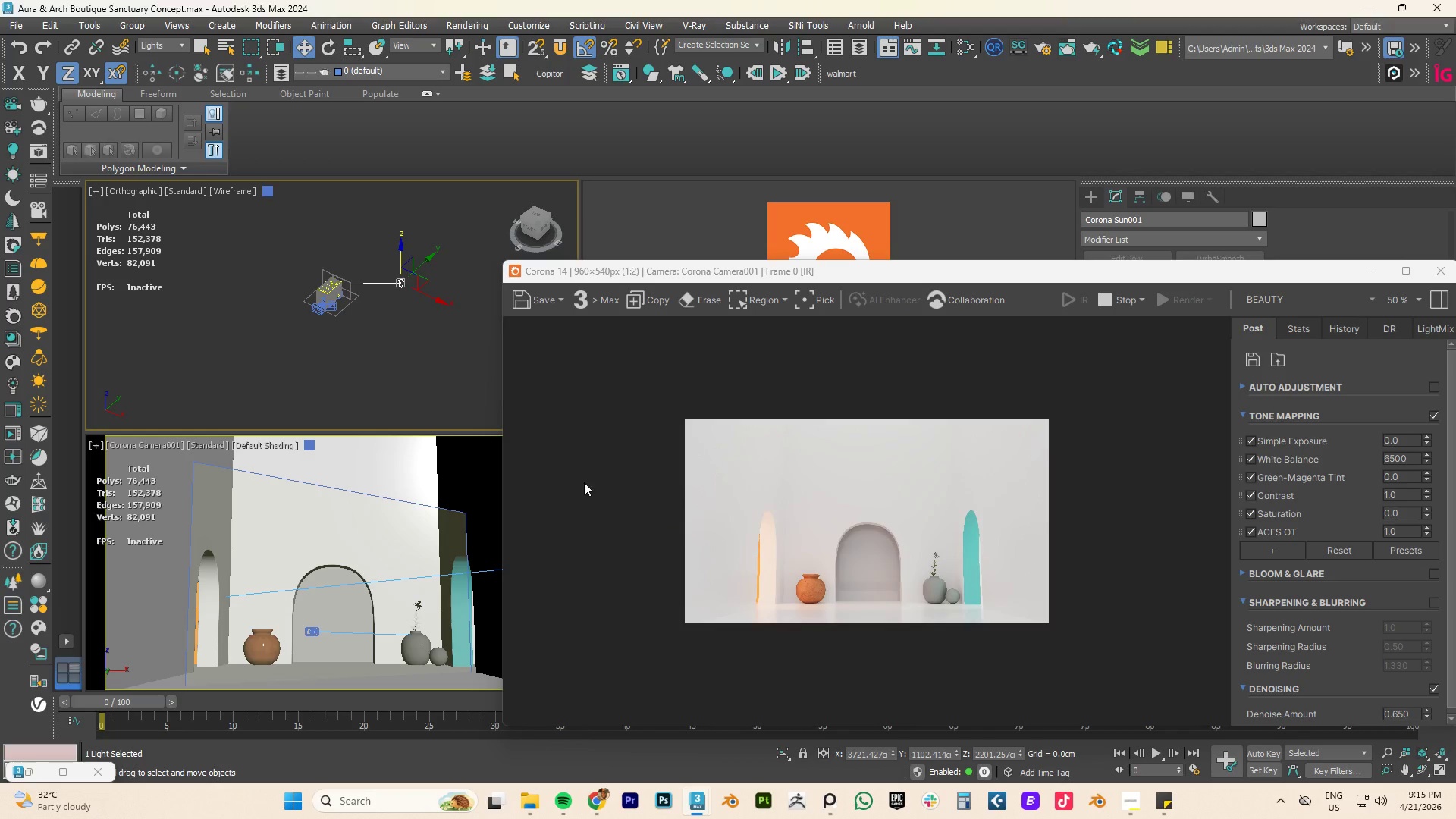 
wait(7.19)
 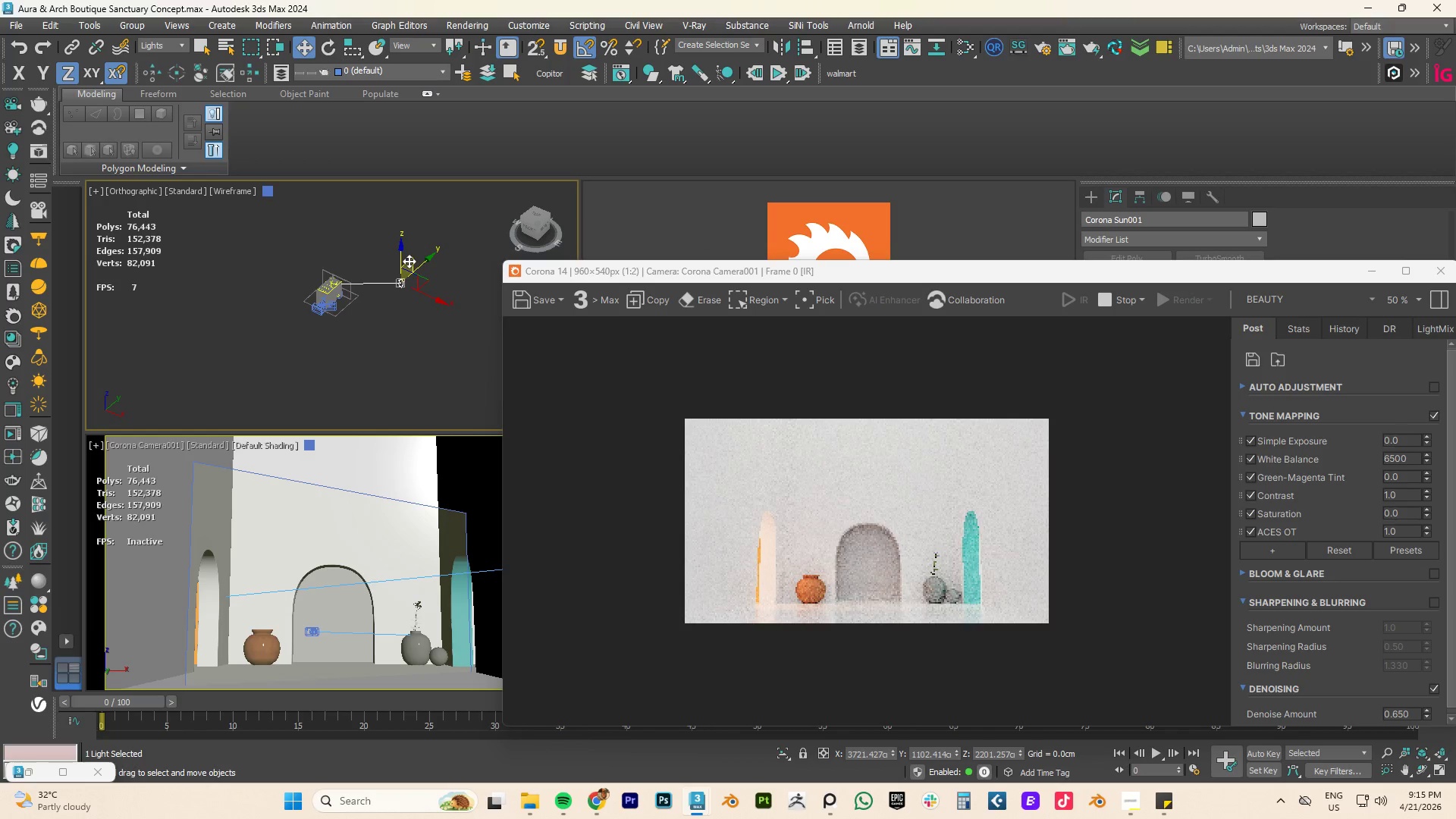 
key(Control+S)
 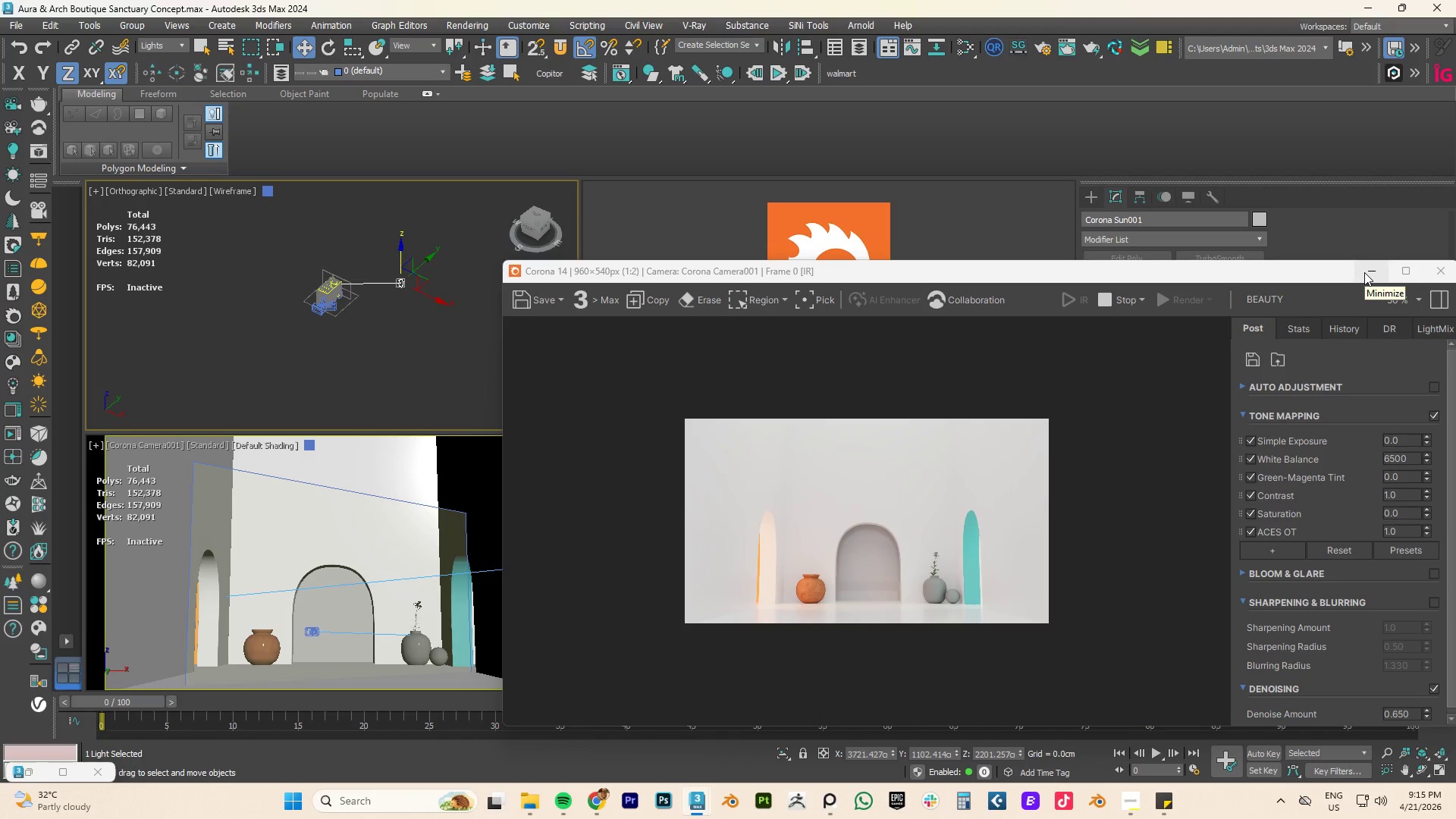 
left_click_drag(start_coordinate=[1255, 273], to_coordinate=[902, 238])
 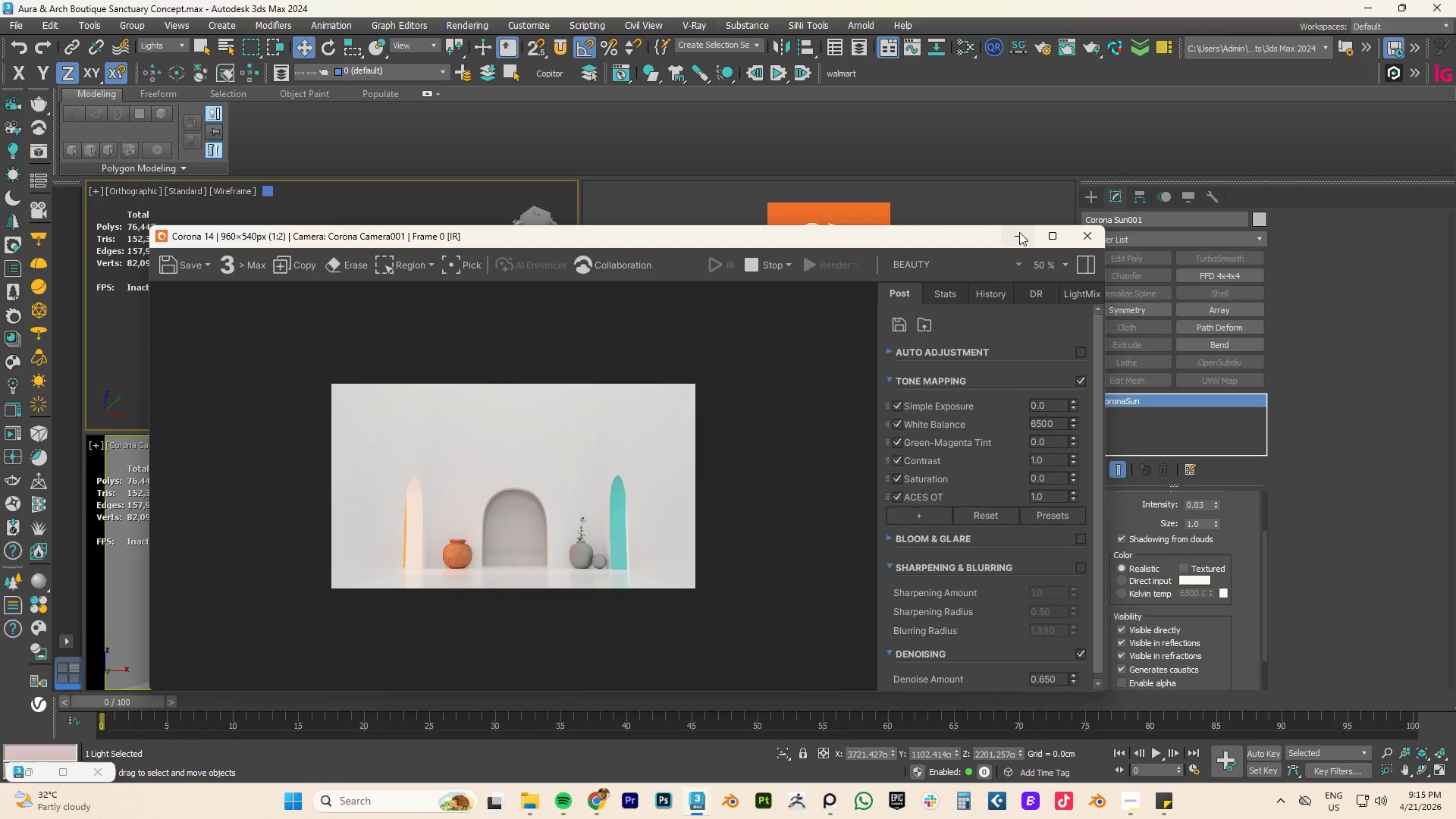 
left_click([1019, 232])
 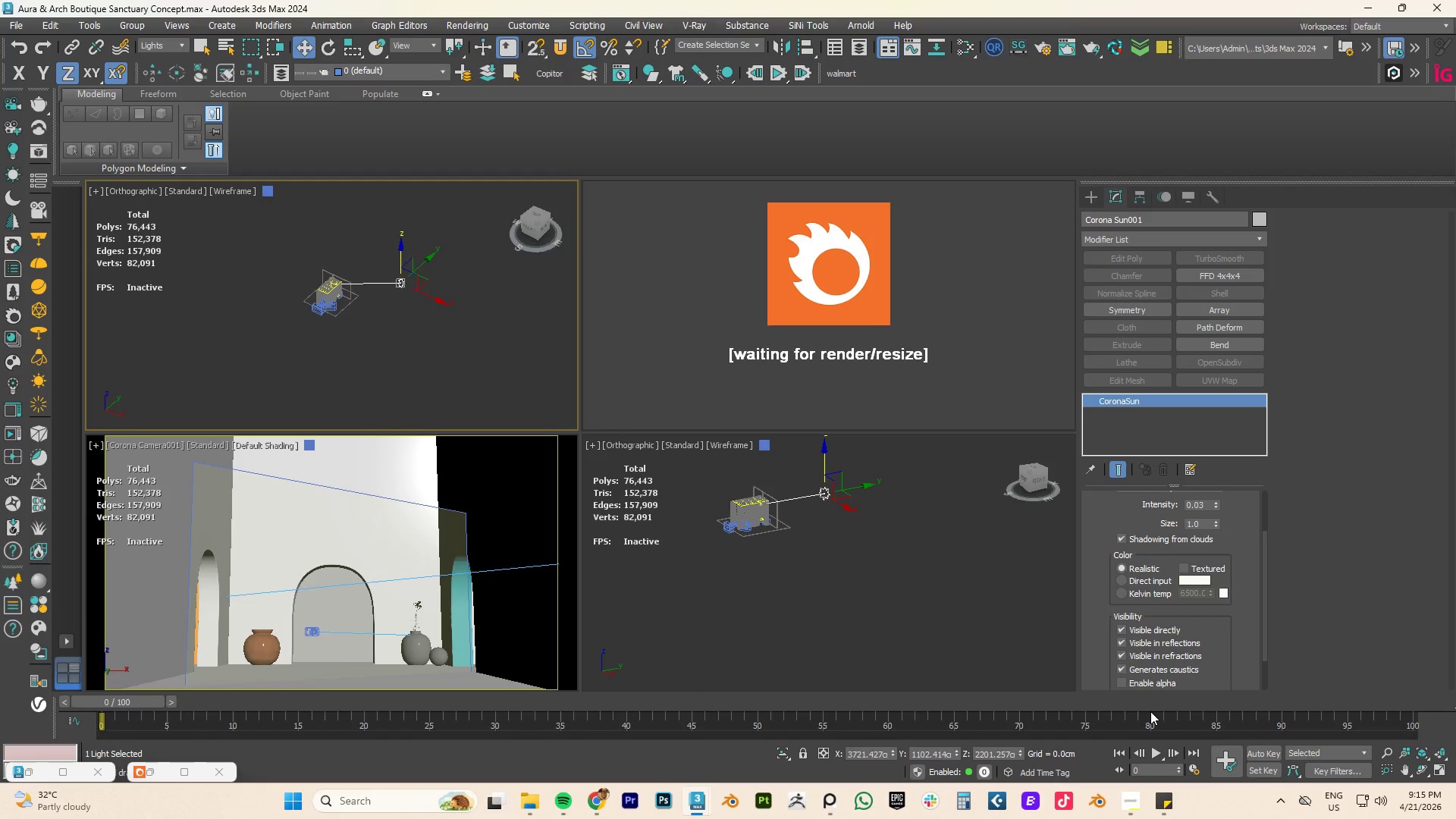 